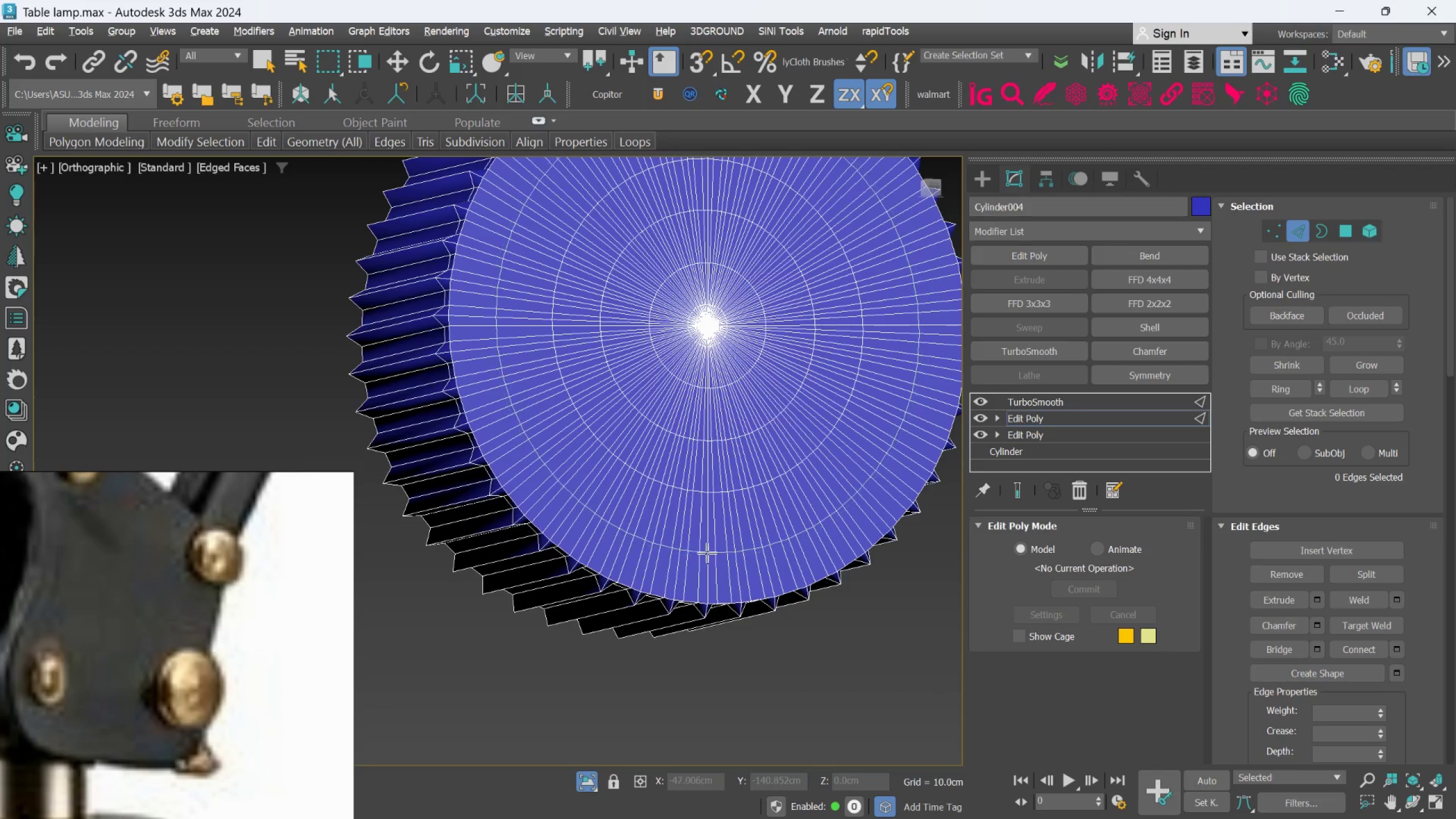 
left_click([708, 553])
 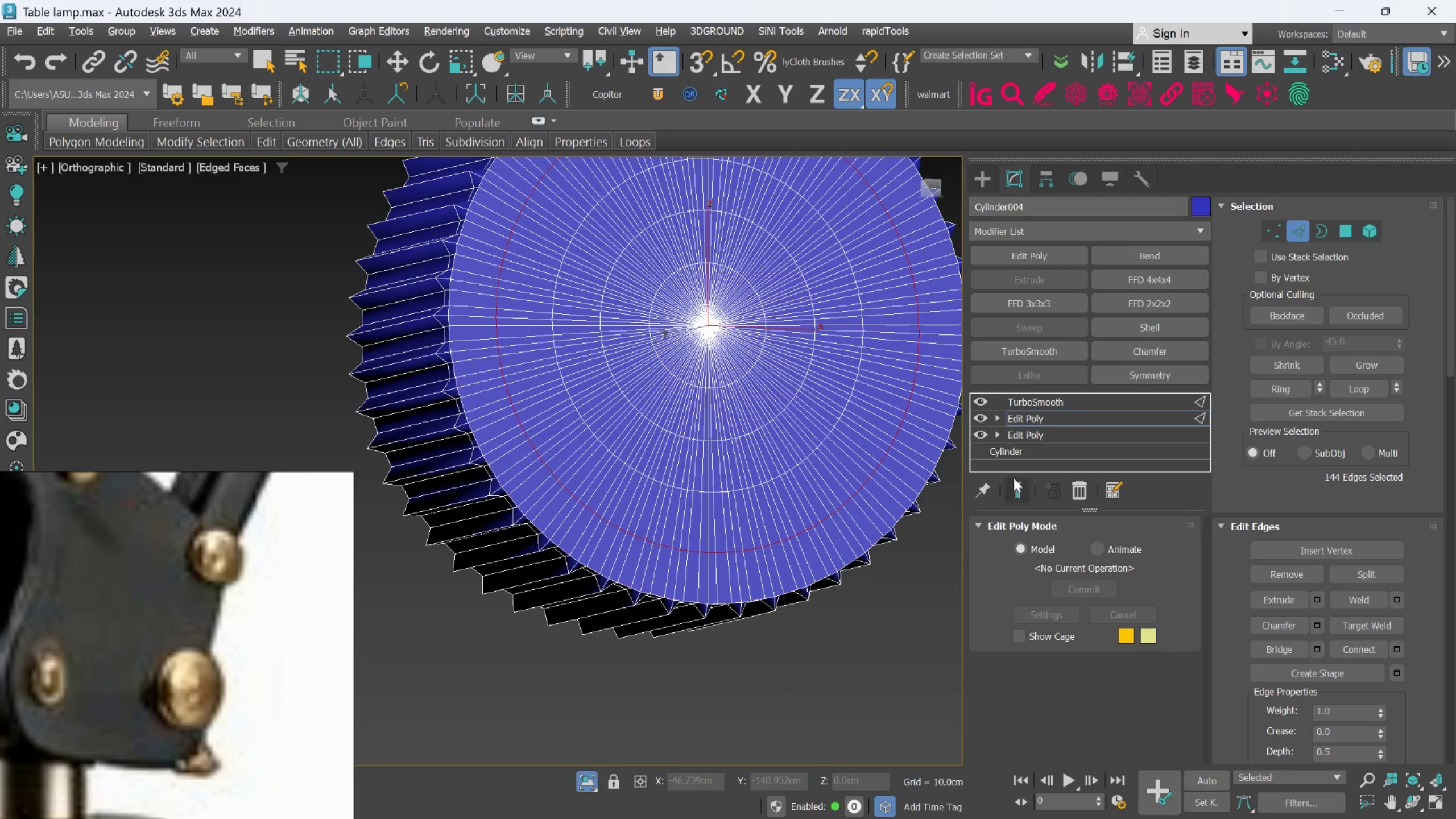 
left_click([1015, 482])
 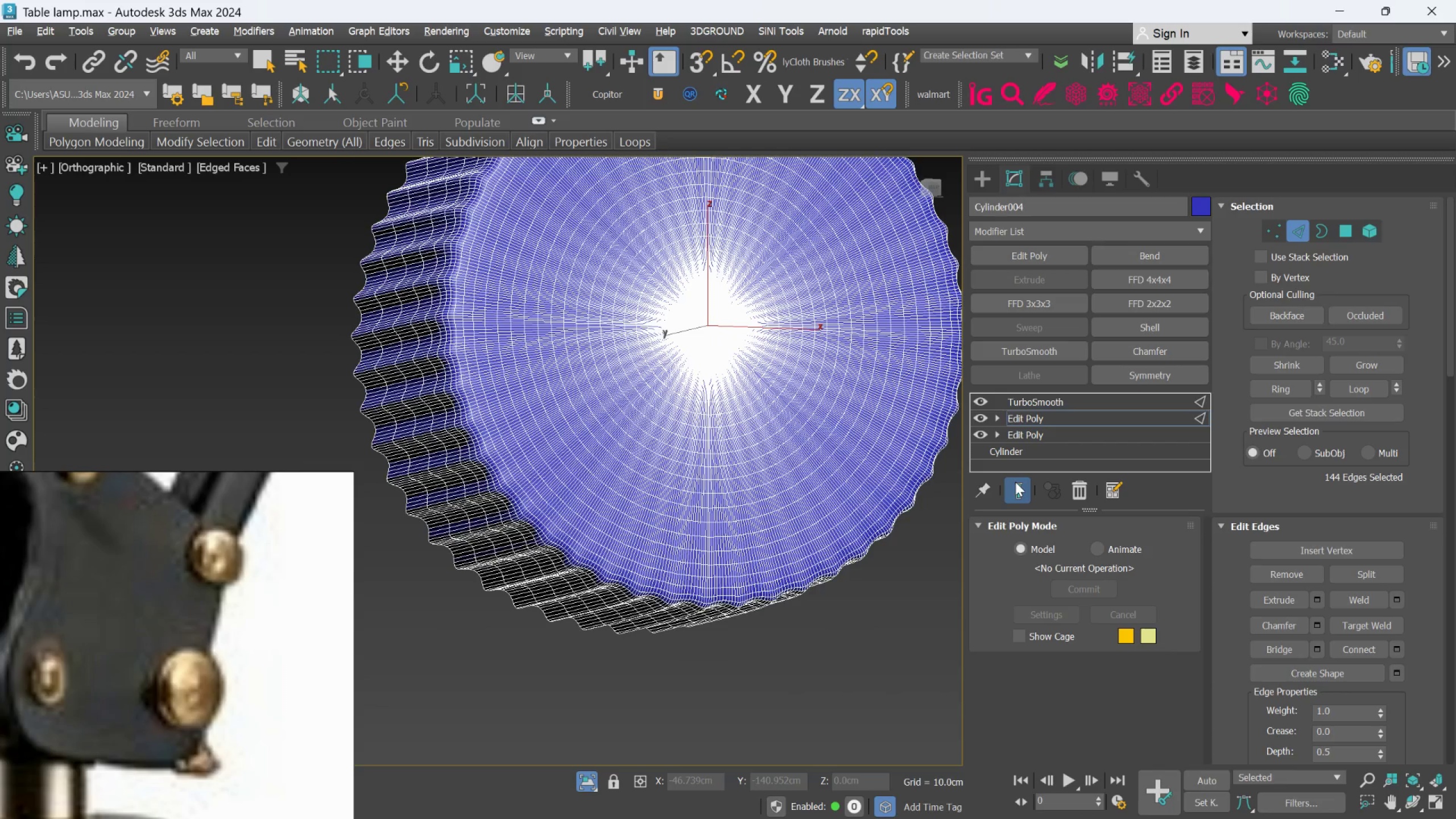 
key(Alt+1)
 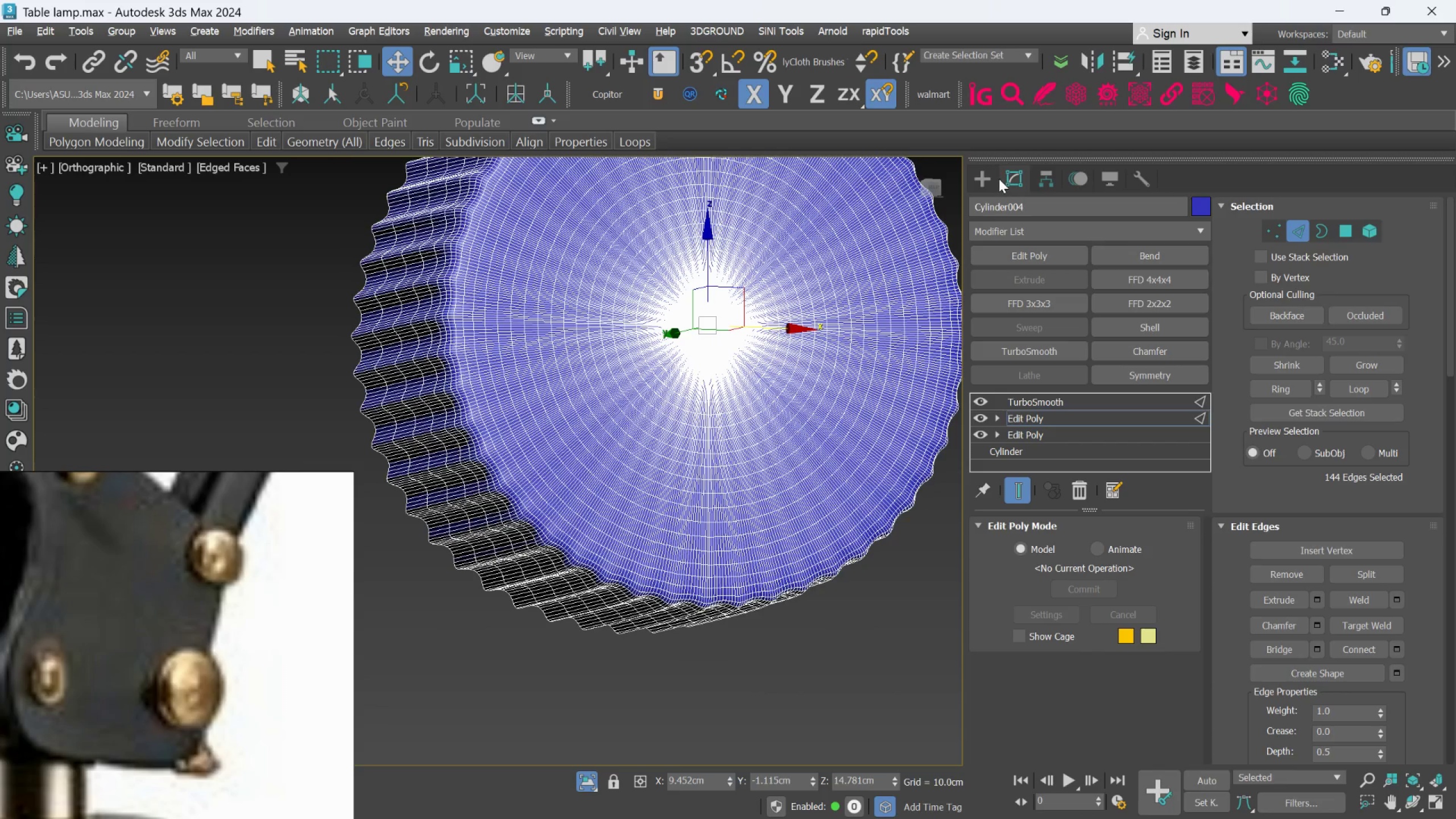 
double_click([838, 704])
 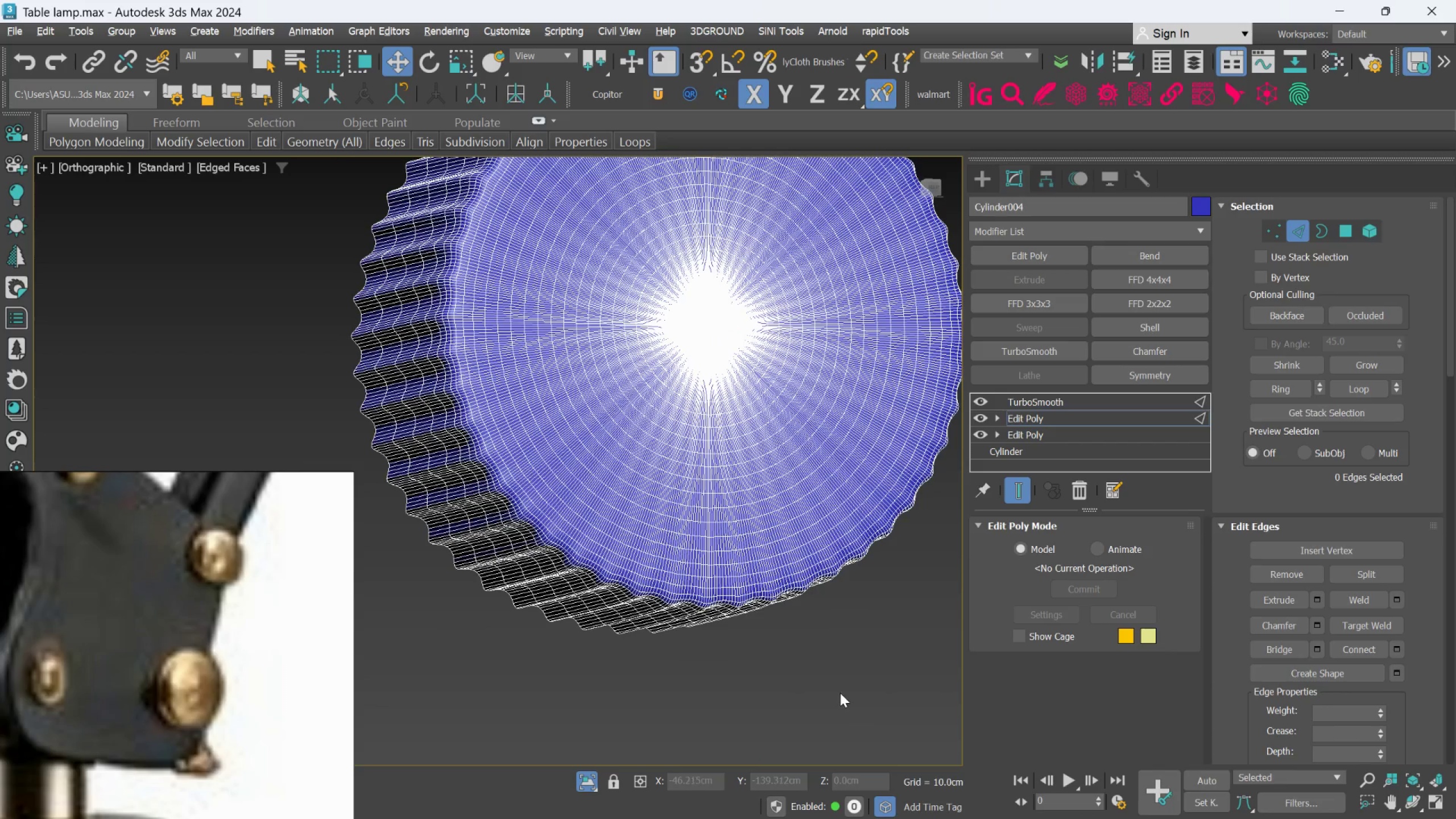 
key(F4)
 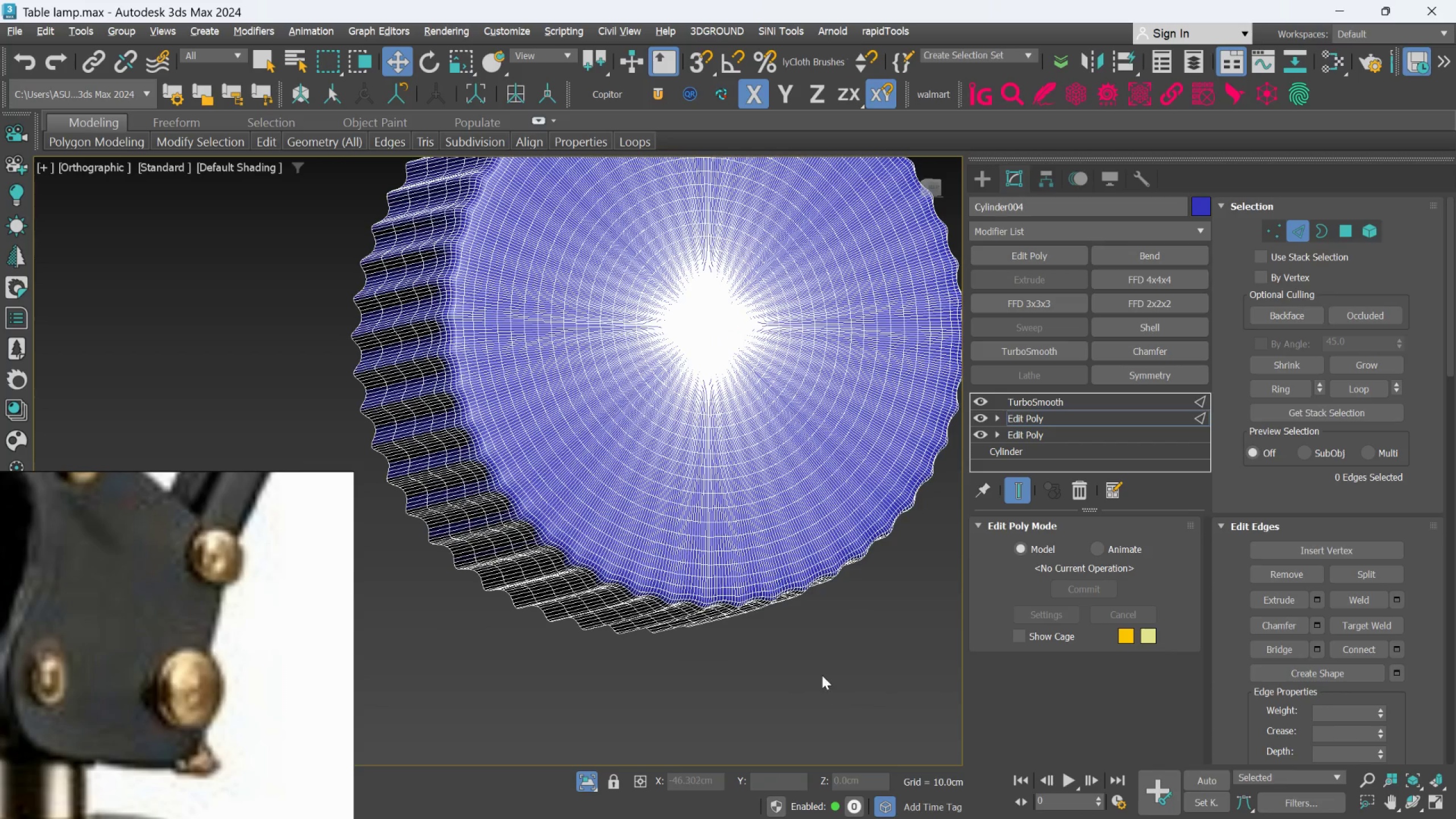 
scroll: coordinate [812, 665], scroll_direction: down, amount: 4.0
 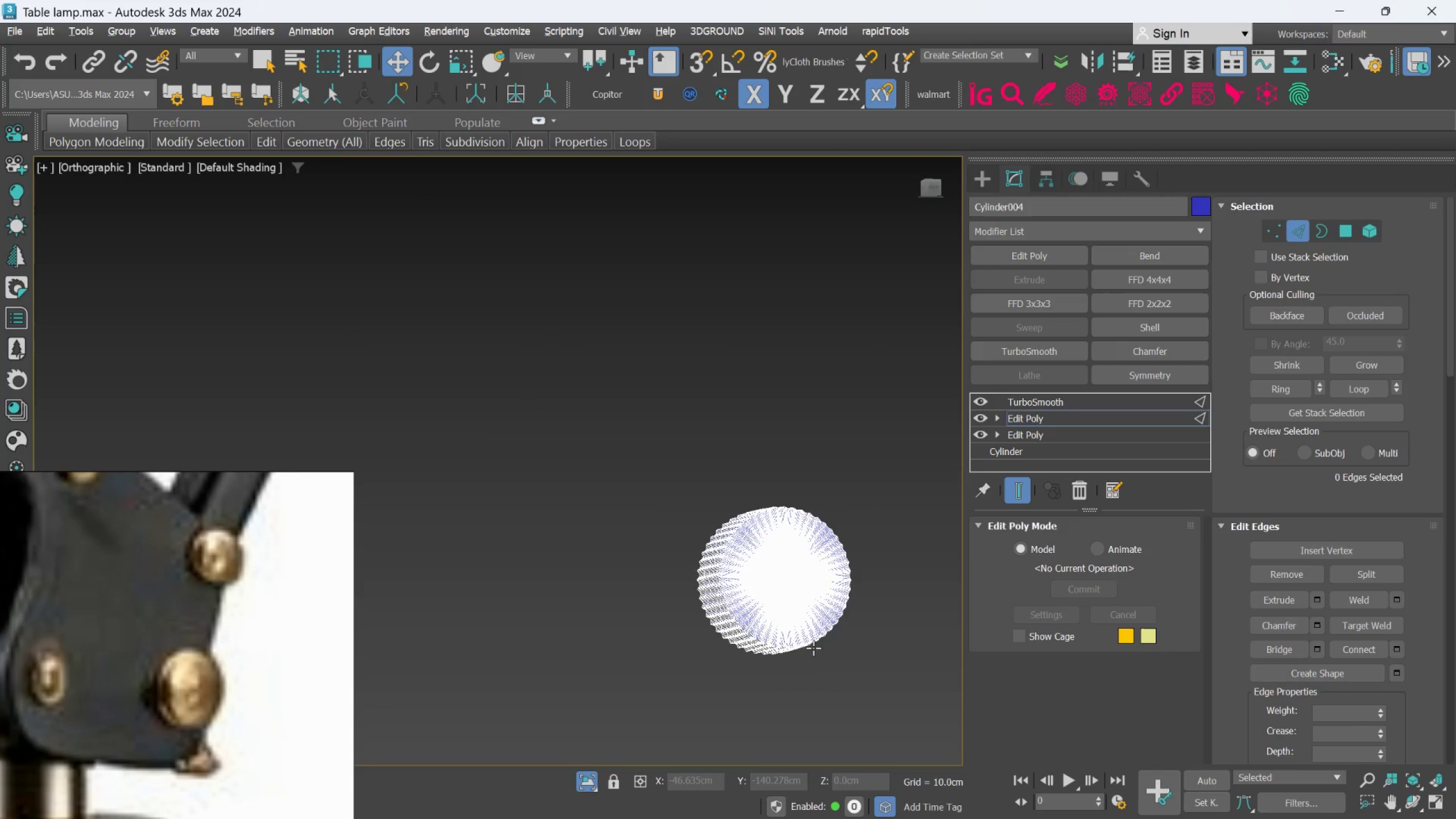 
hold_key(key=AltLeft, duration=0.45)
 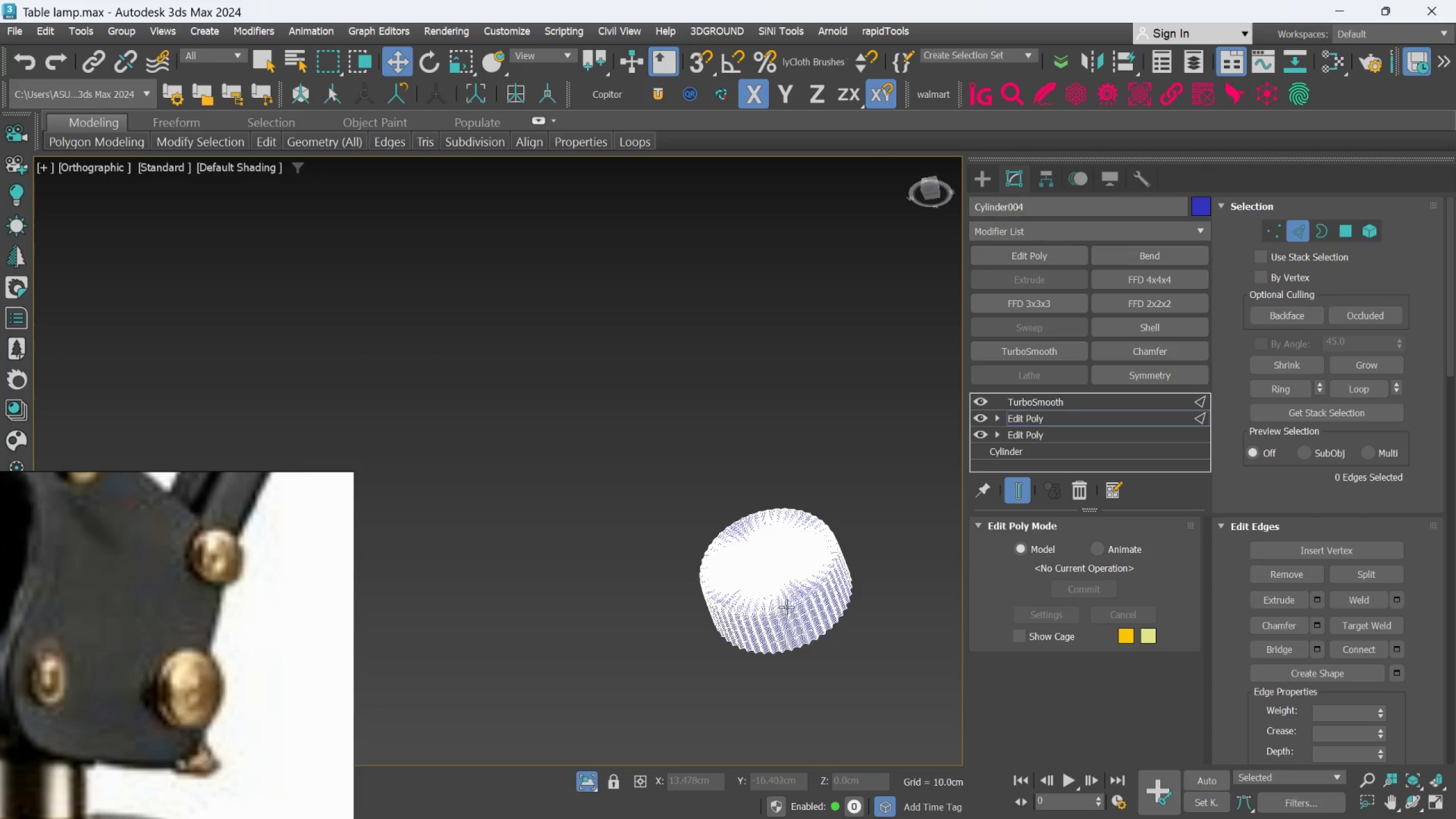 
scroll: coordinate [793, 601], scroll_direction: up, amount: 2.0
 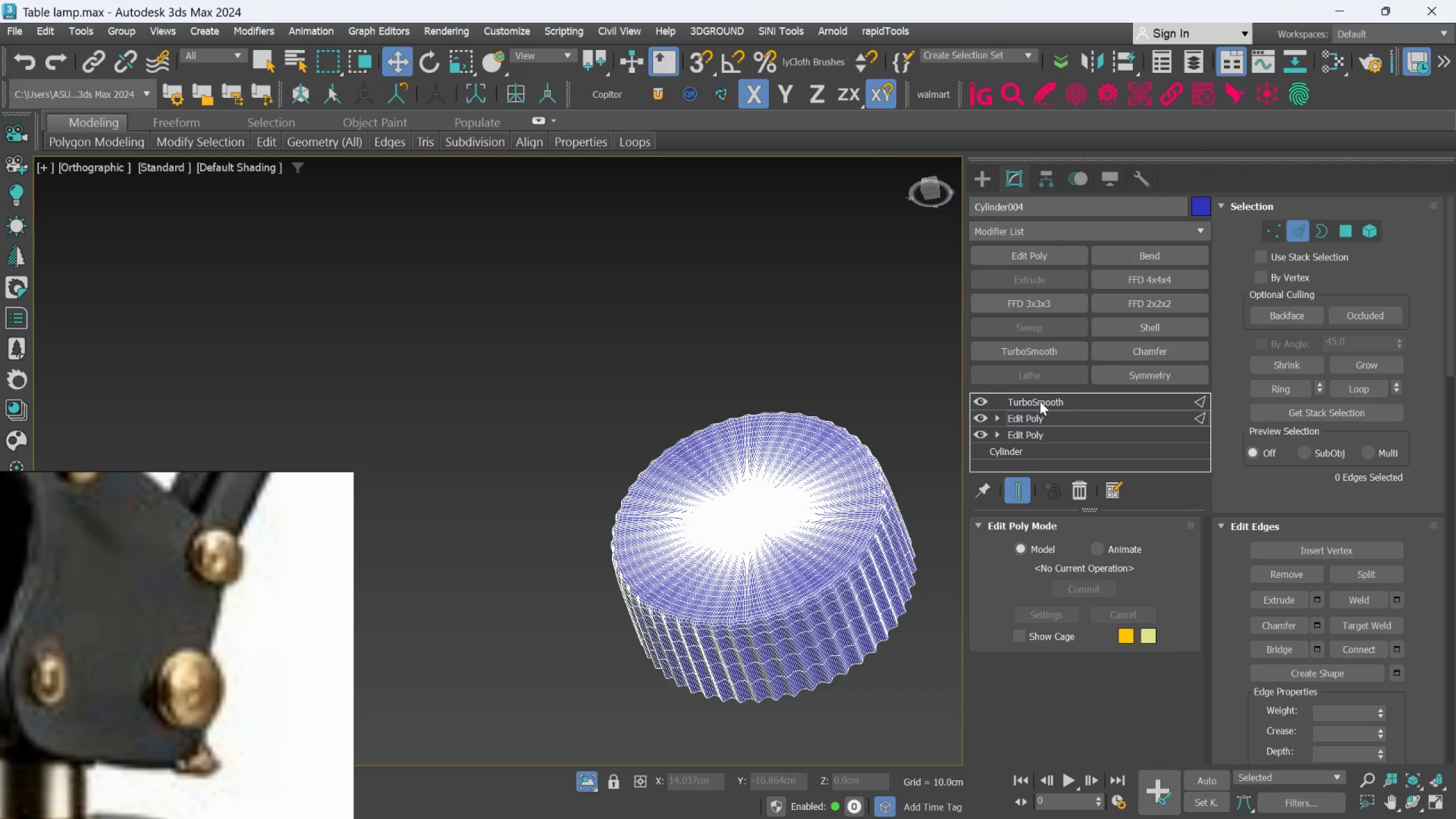 
left_click([1040, 401])
 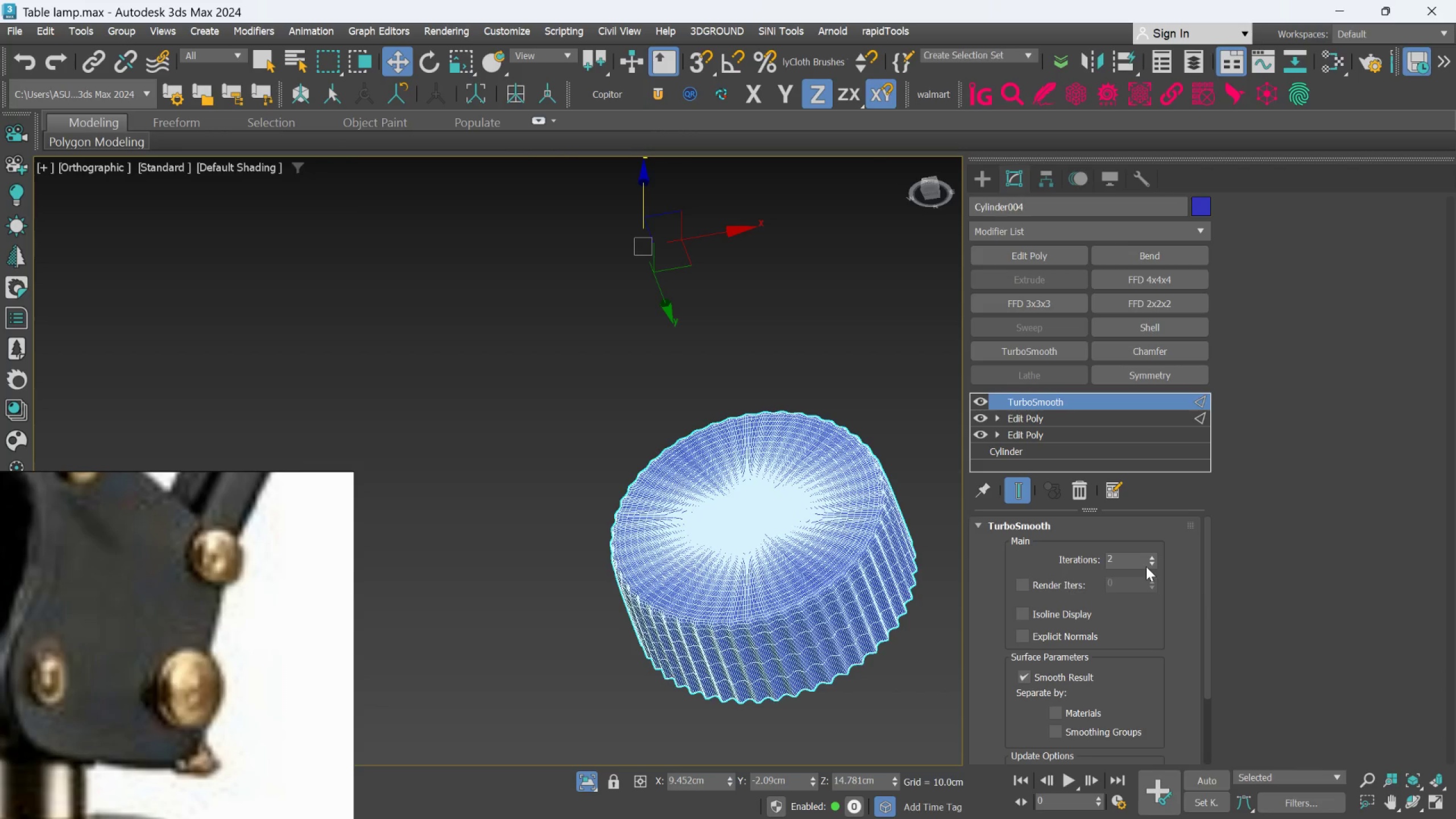 
scroll: coordinate [894, 634], scroll_direction: up, amount: 2.0
 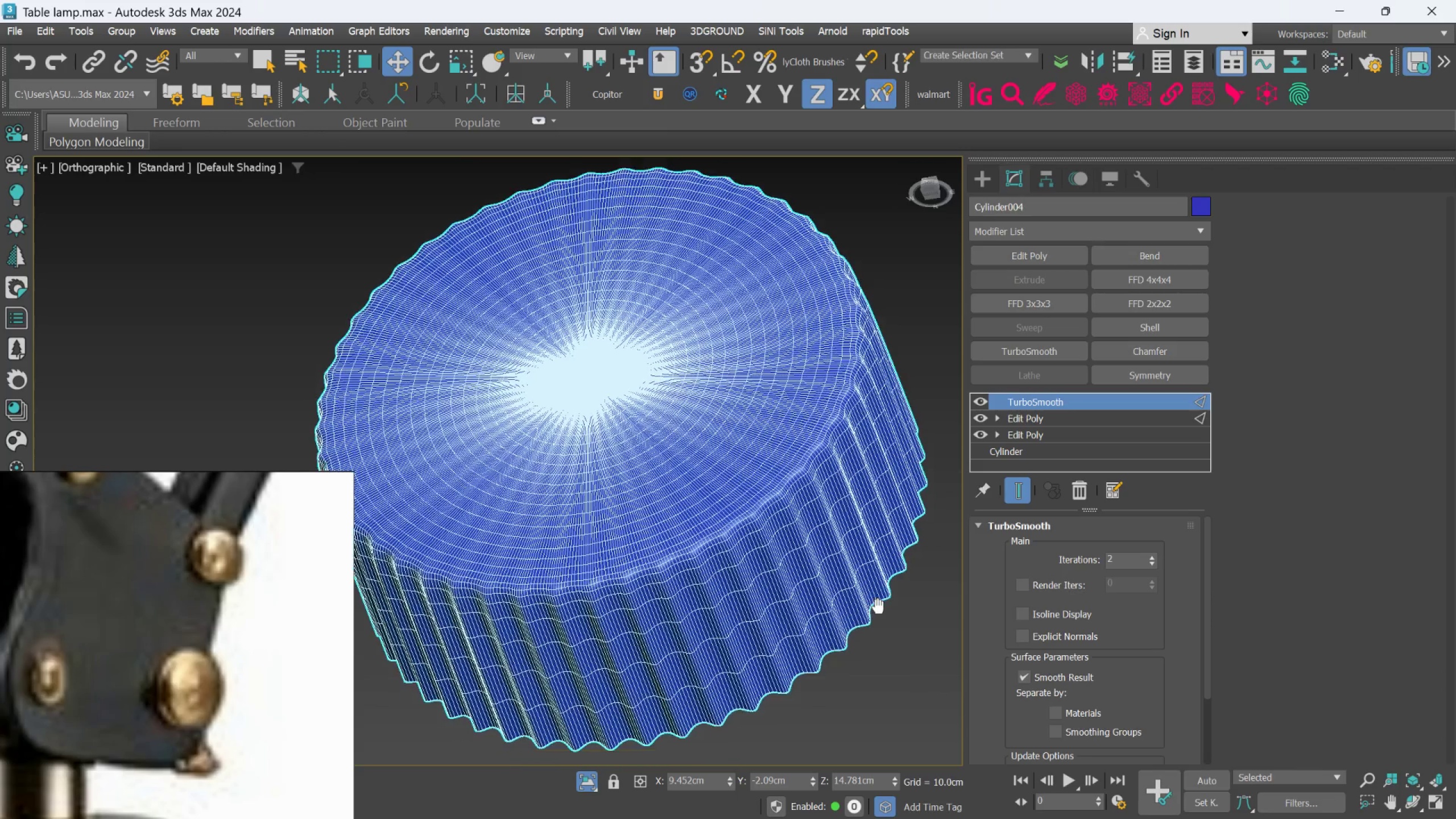 
hold_key(key=AltLeft, duration=1.36)
 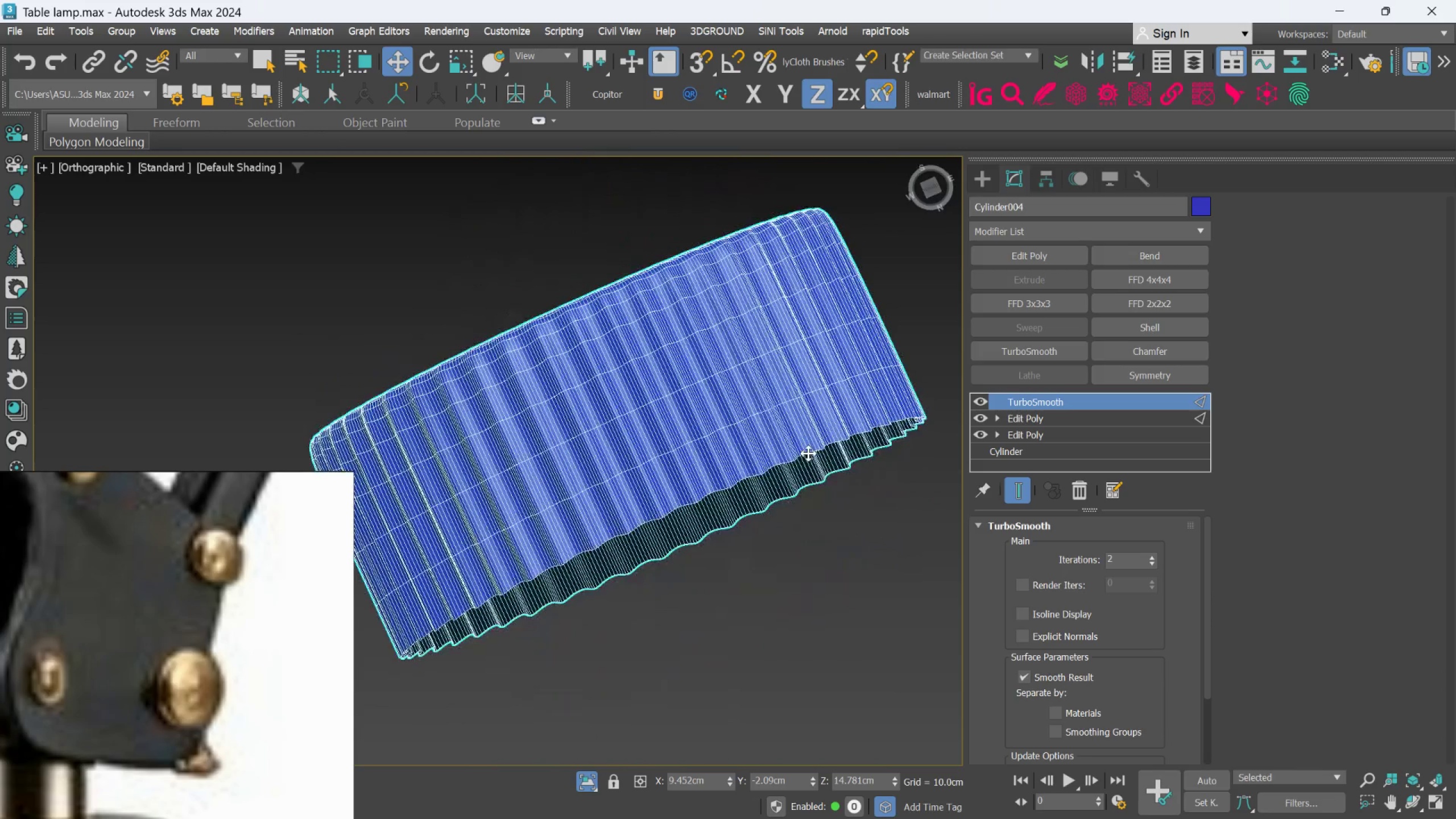 
hold_key(key=AltLeft, duration=1.5)
 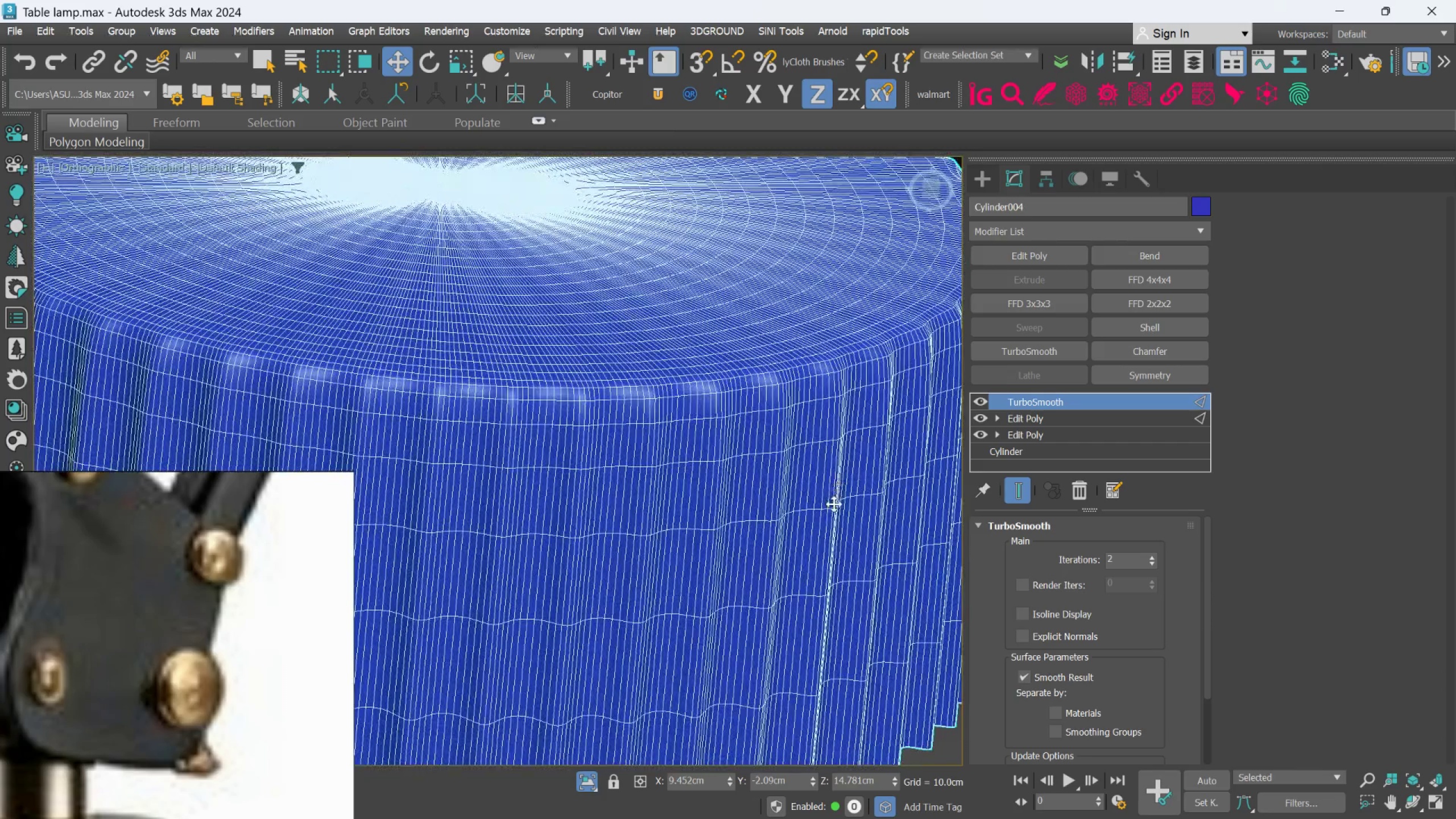 
scroll: coordinate [807, 453], scroll_direction: up, amount: 2.0
 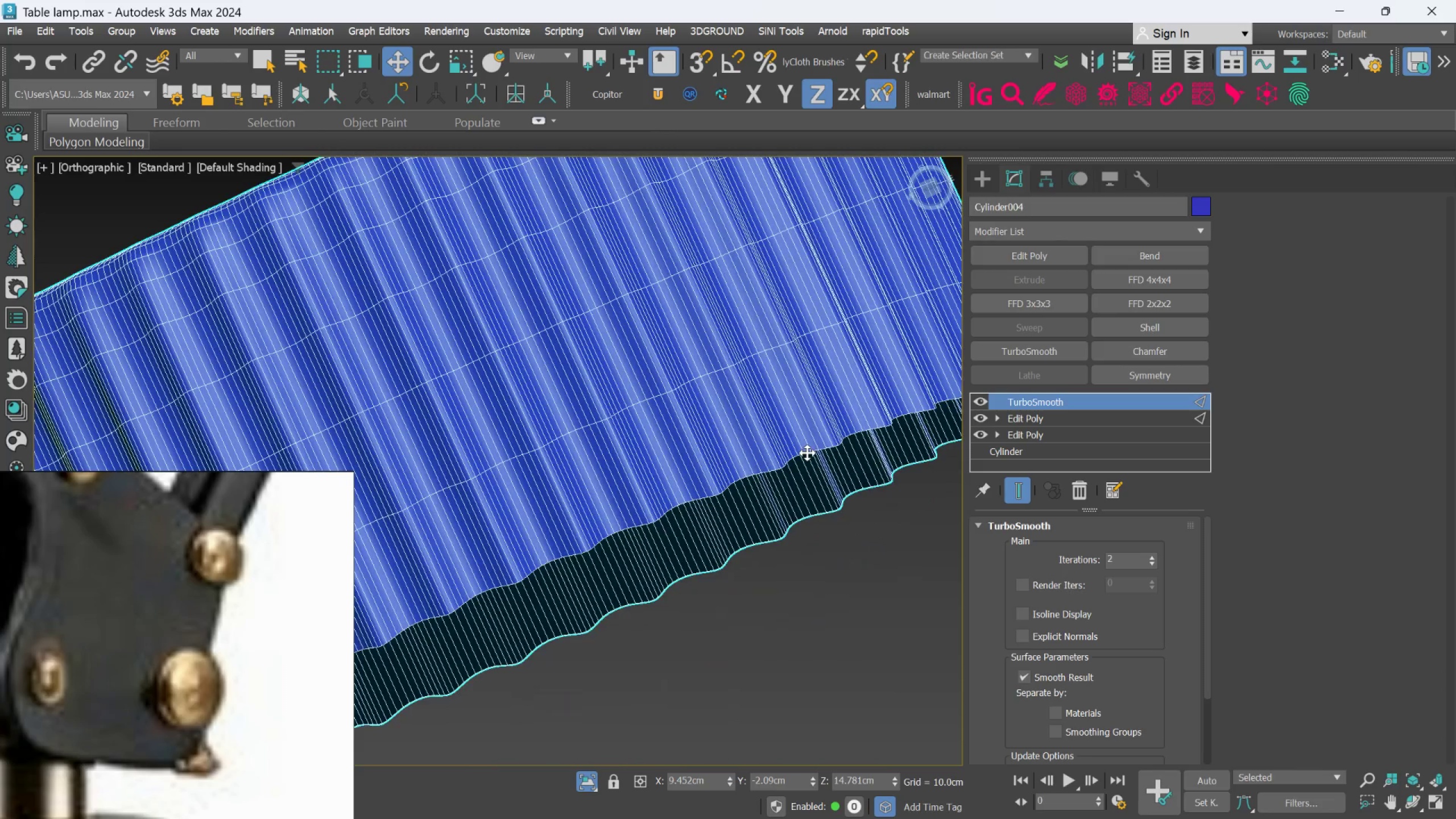 
hold_key(key=AltLeft, duration=0.94)
 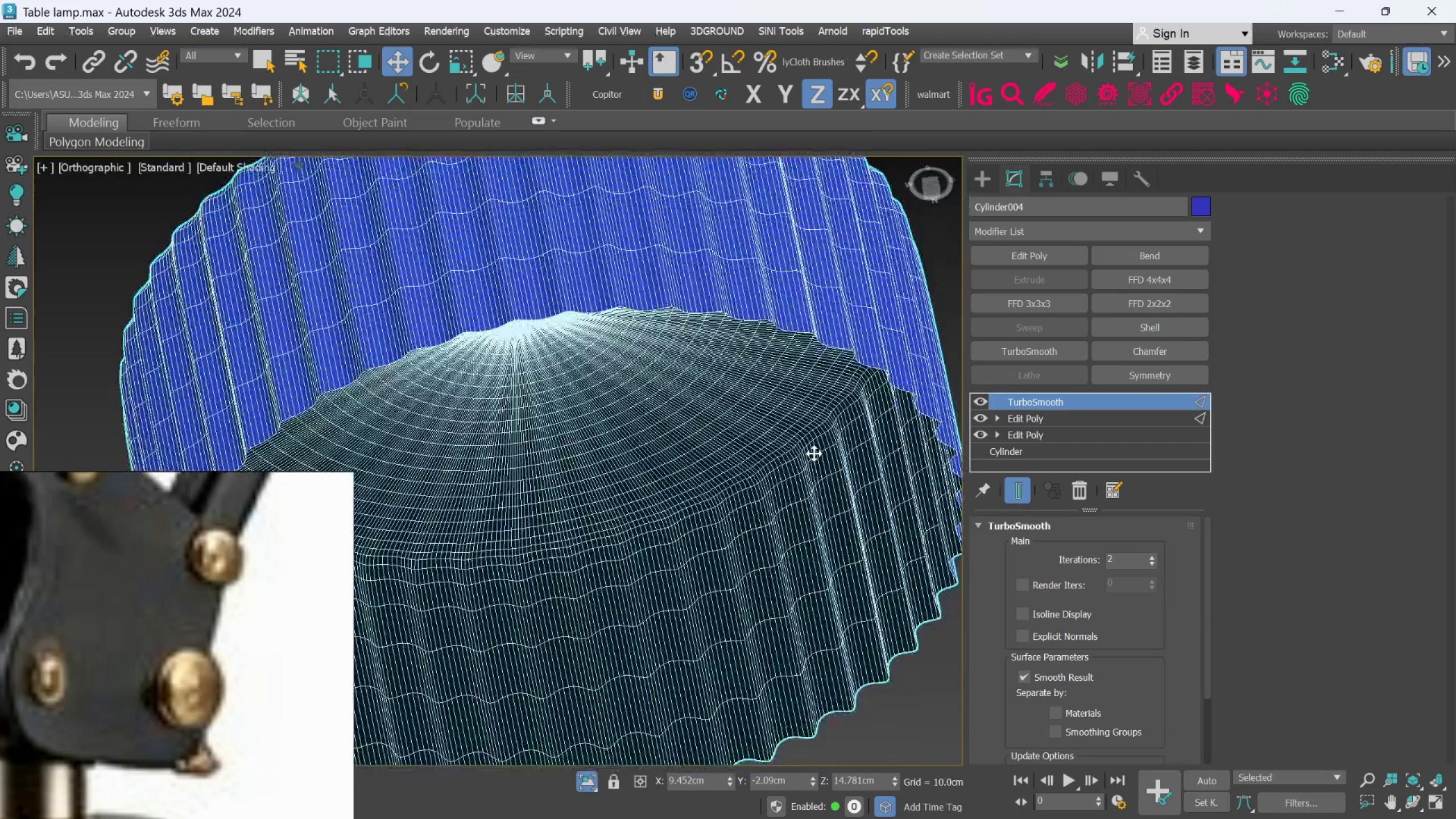 
scroll: coordinate [834, 504], scroll_direction: down, amount: 1.0
 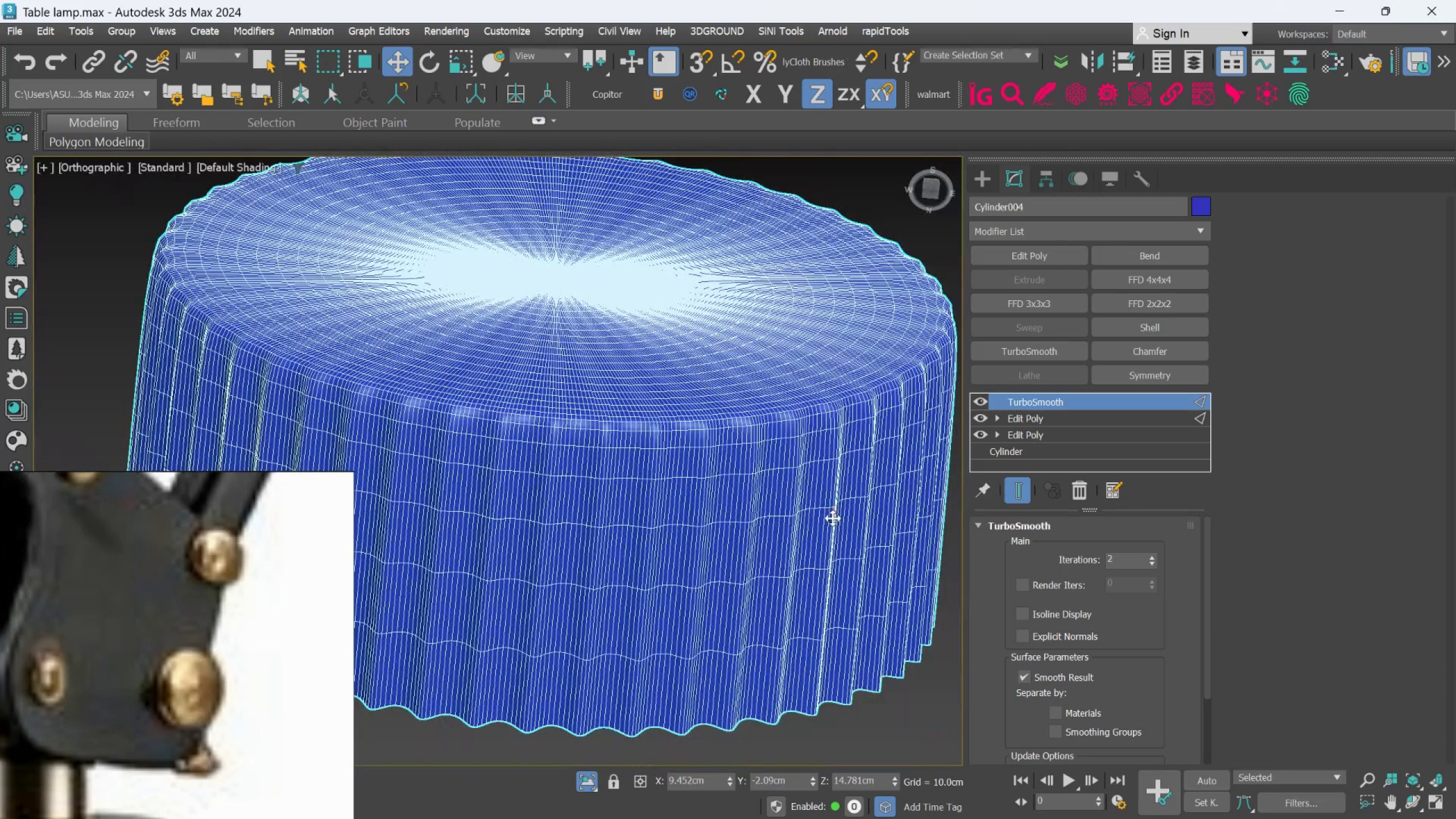 
hold_key(key=AltLeft, duration=1.52)
 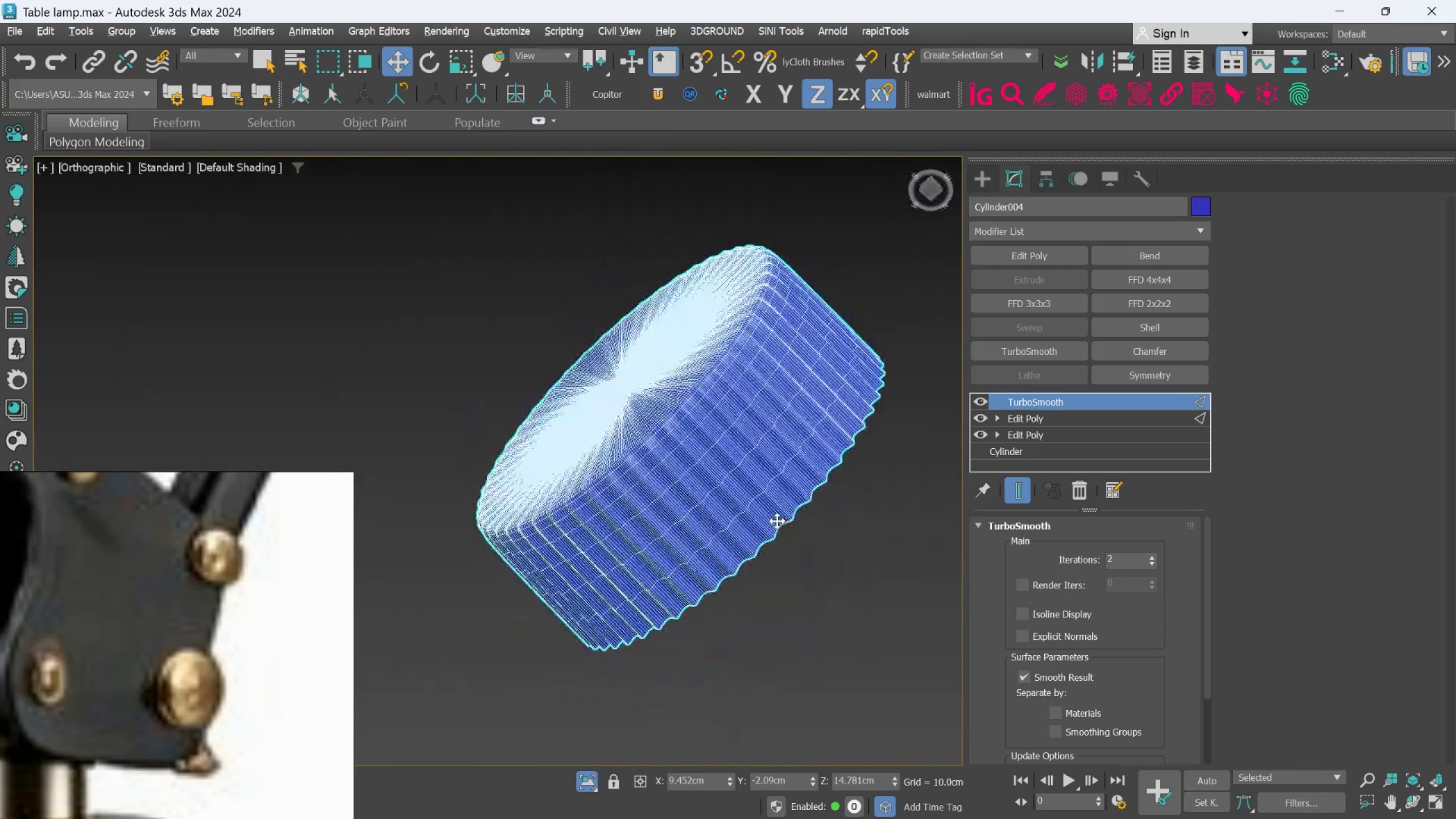 
scroll: coordinate [814, 453], scroll_direction: down, amount: 2.0
 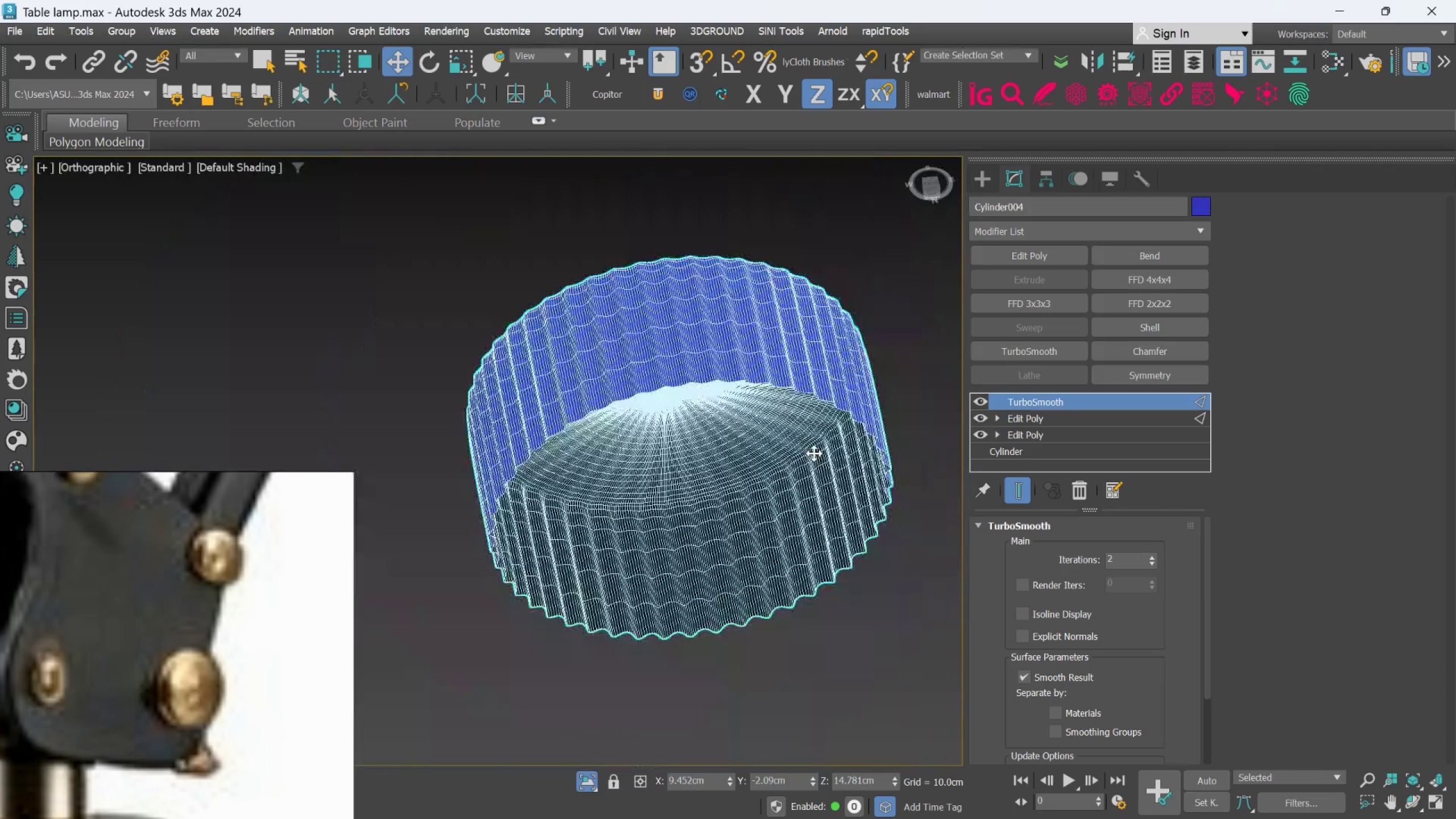 
hold_key(key=AltLeft, duration=1.44)
 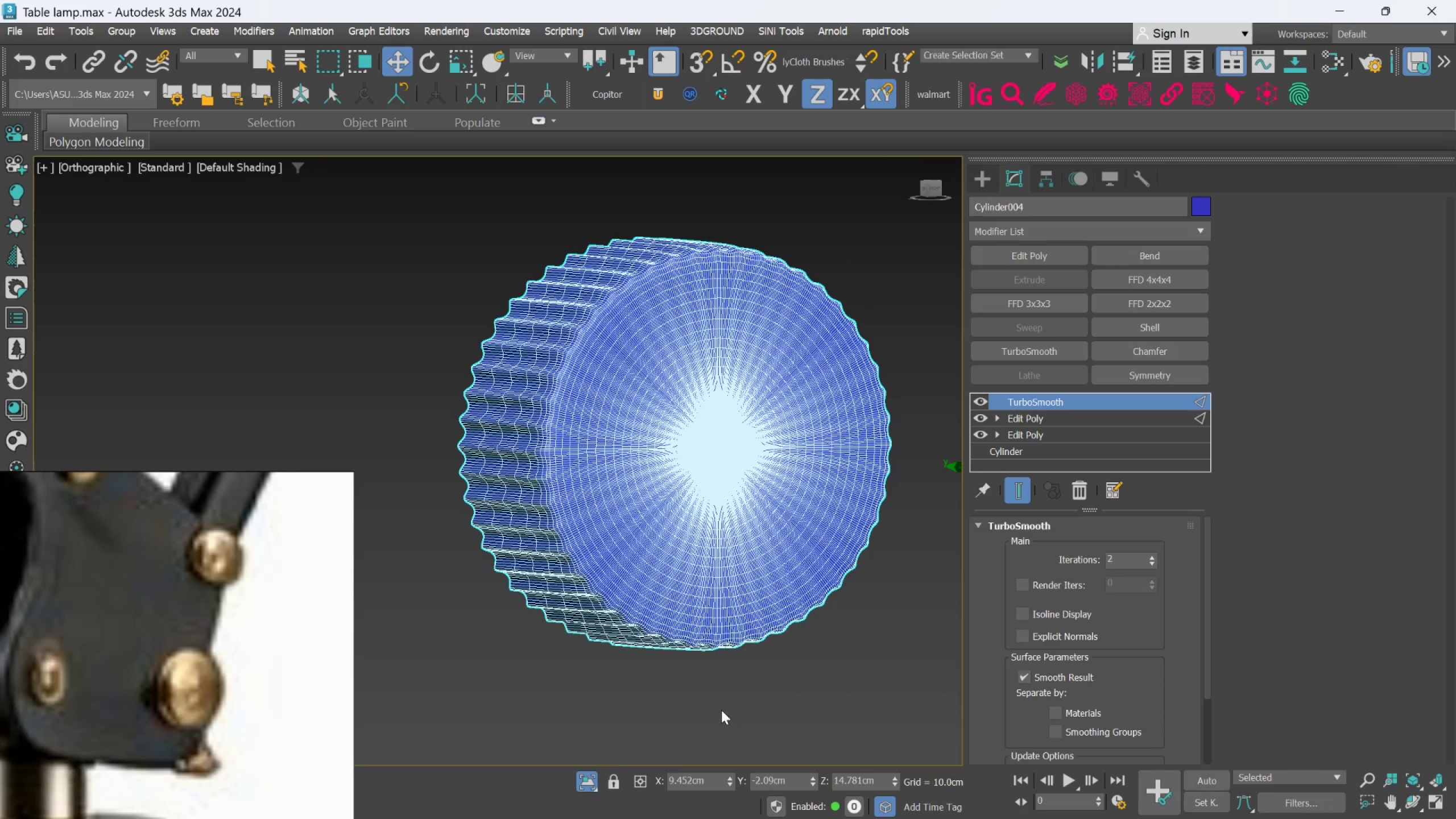 
left_click([592, 780])
 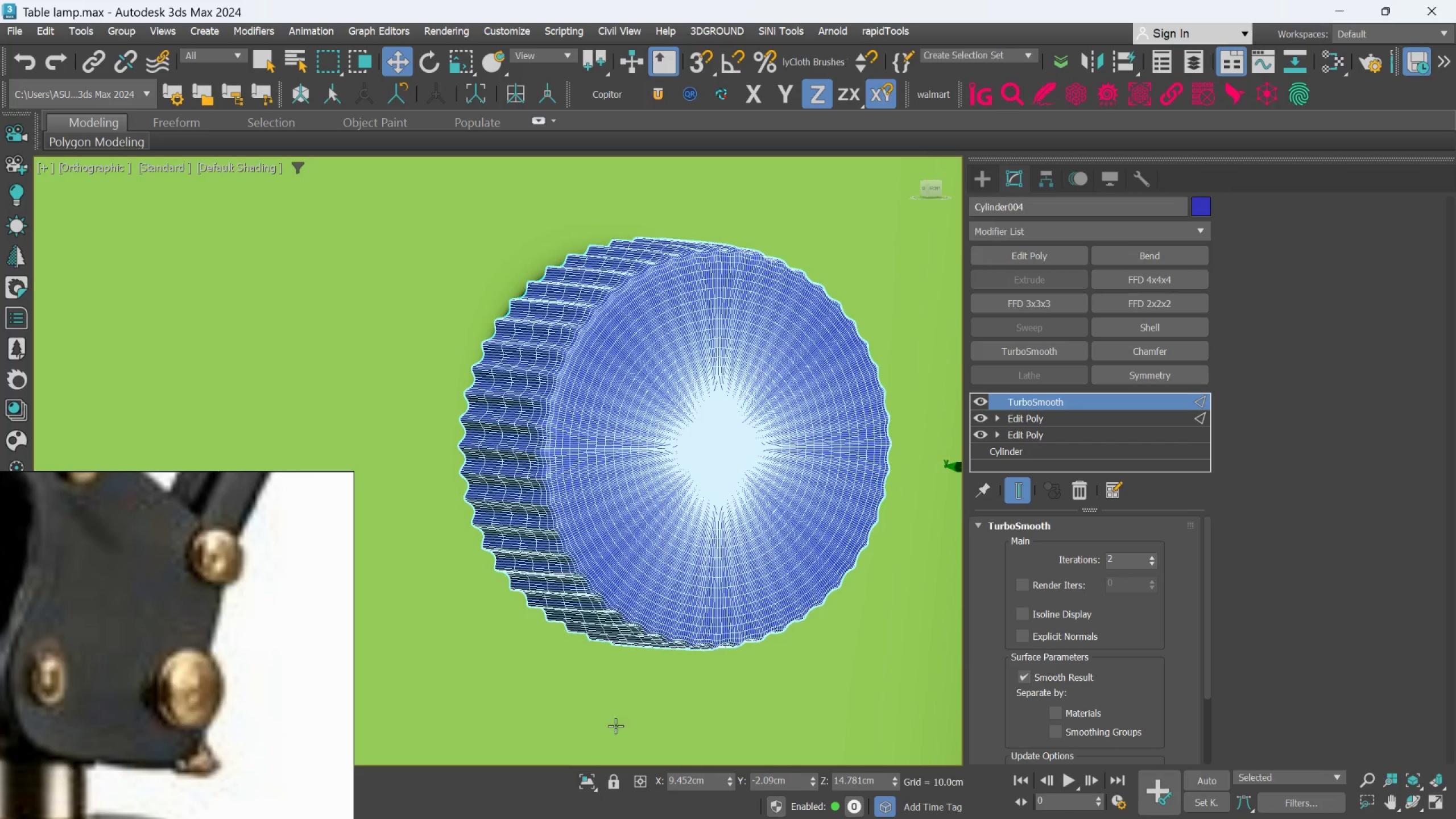 
hold_key(key=AltLeft, duration=1.52)
 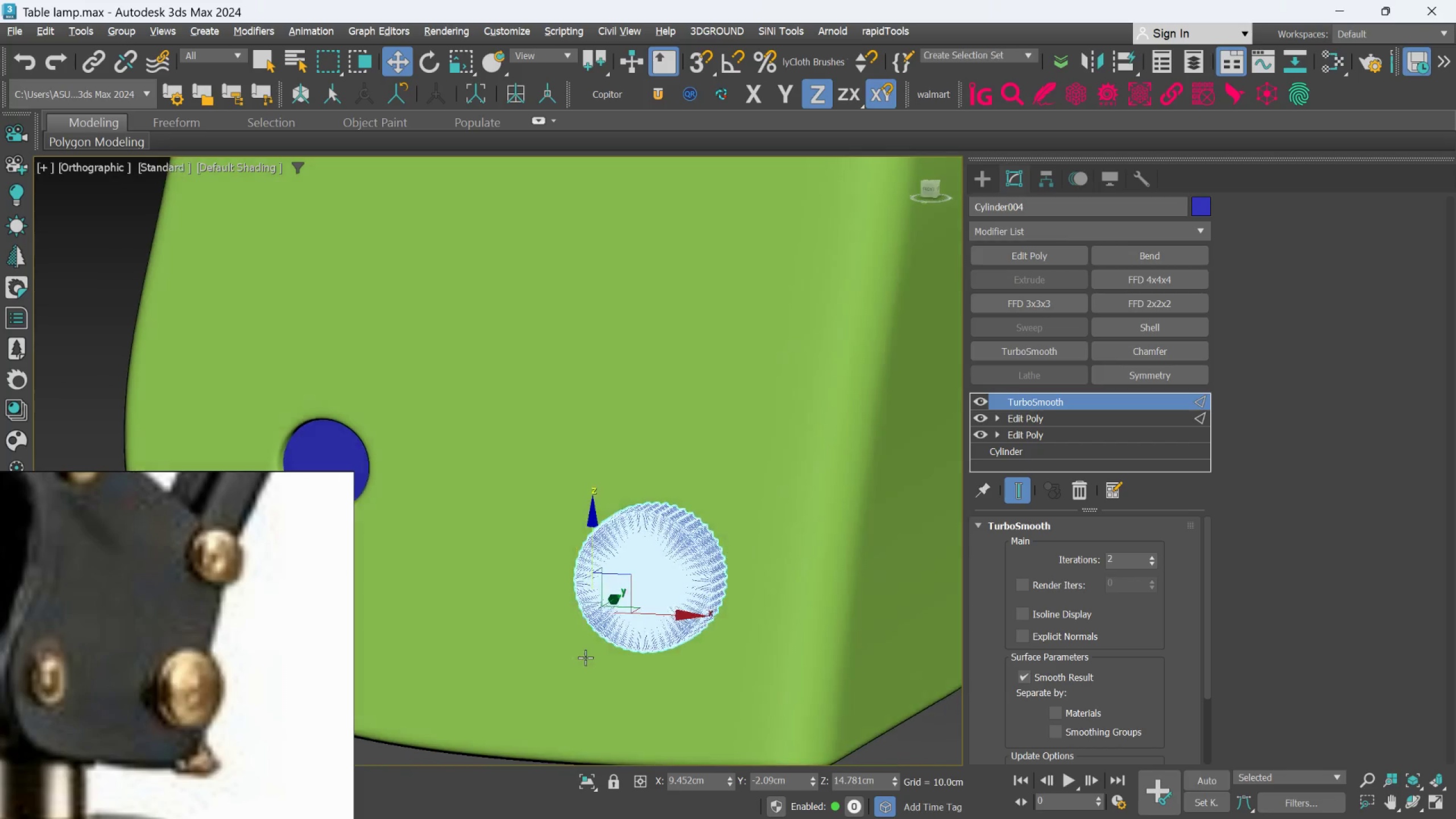 
scroll: coordinate [634, 651], scroll_direction: down, amount: 3.0
 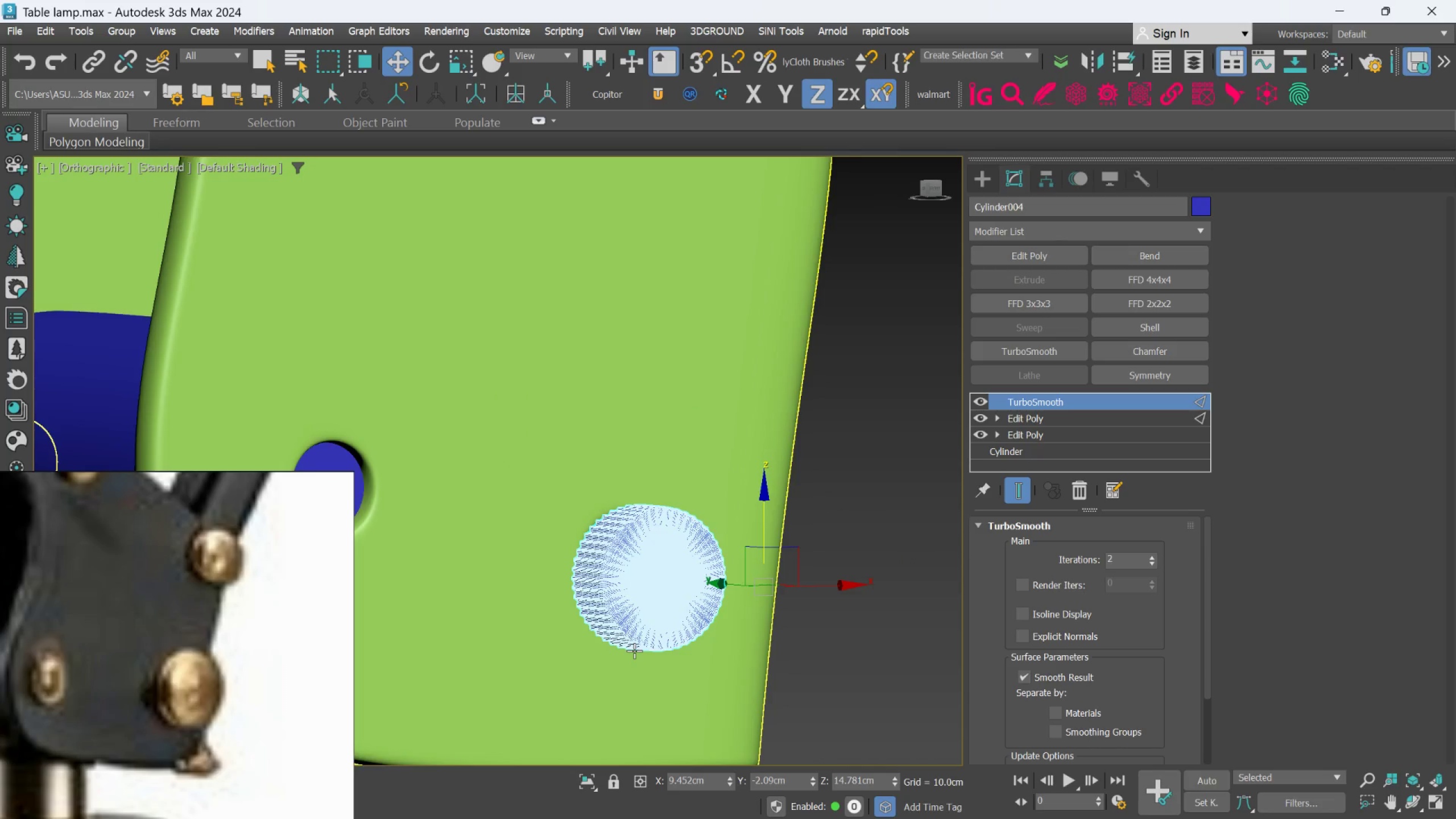 
key(Alt+AltLeft)
 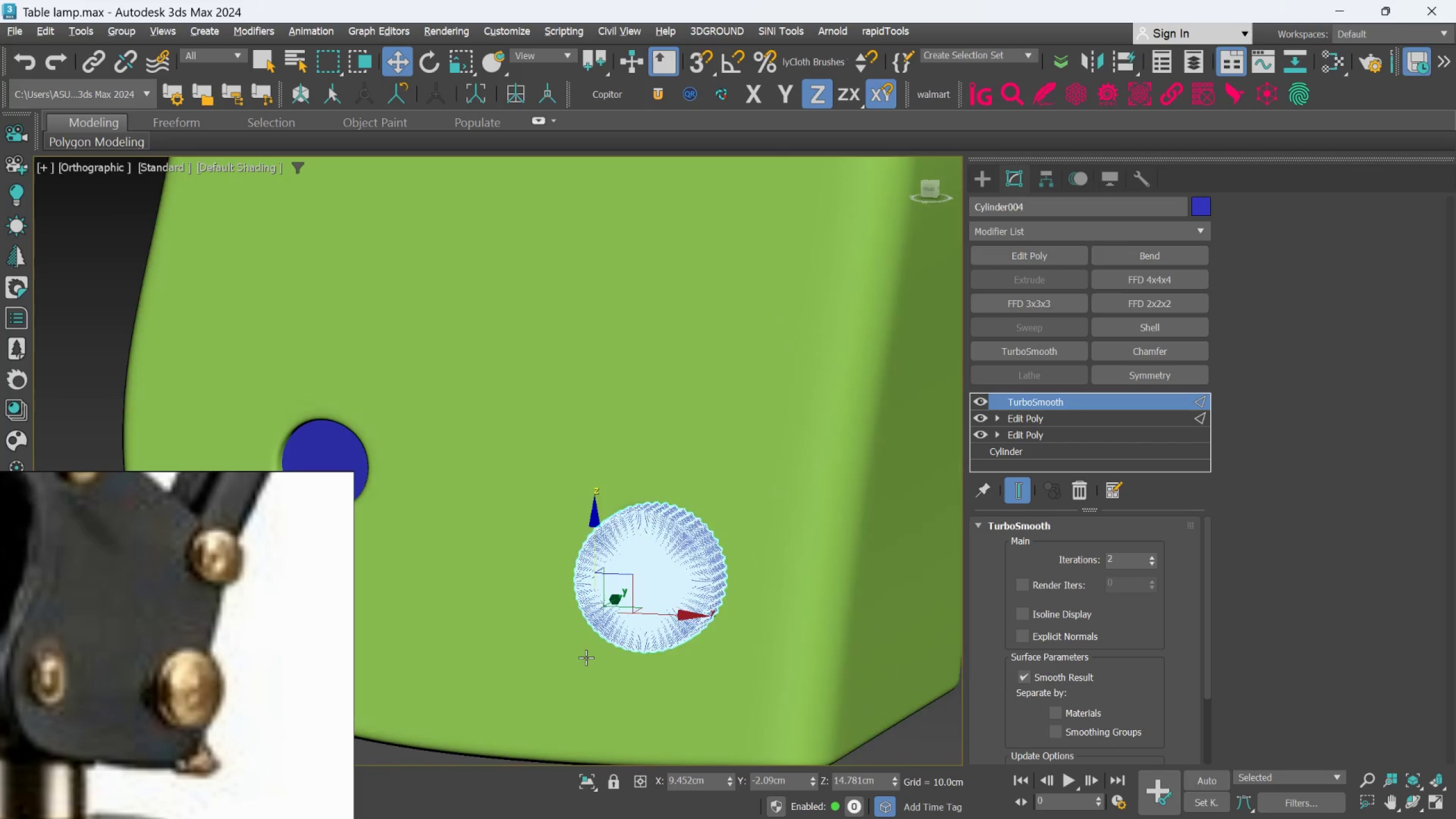 
key(Alt+AltLeft)
 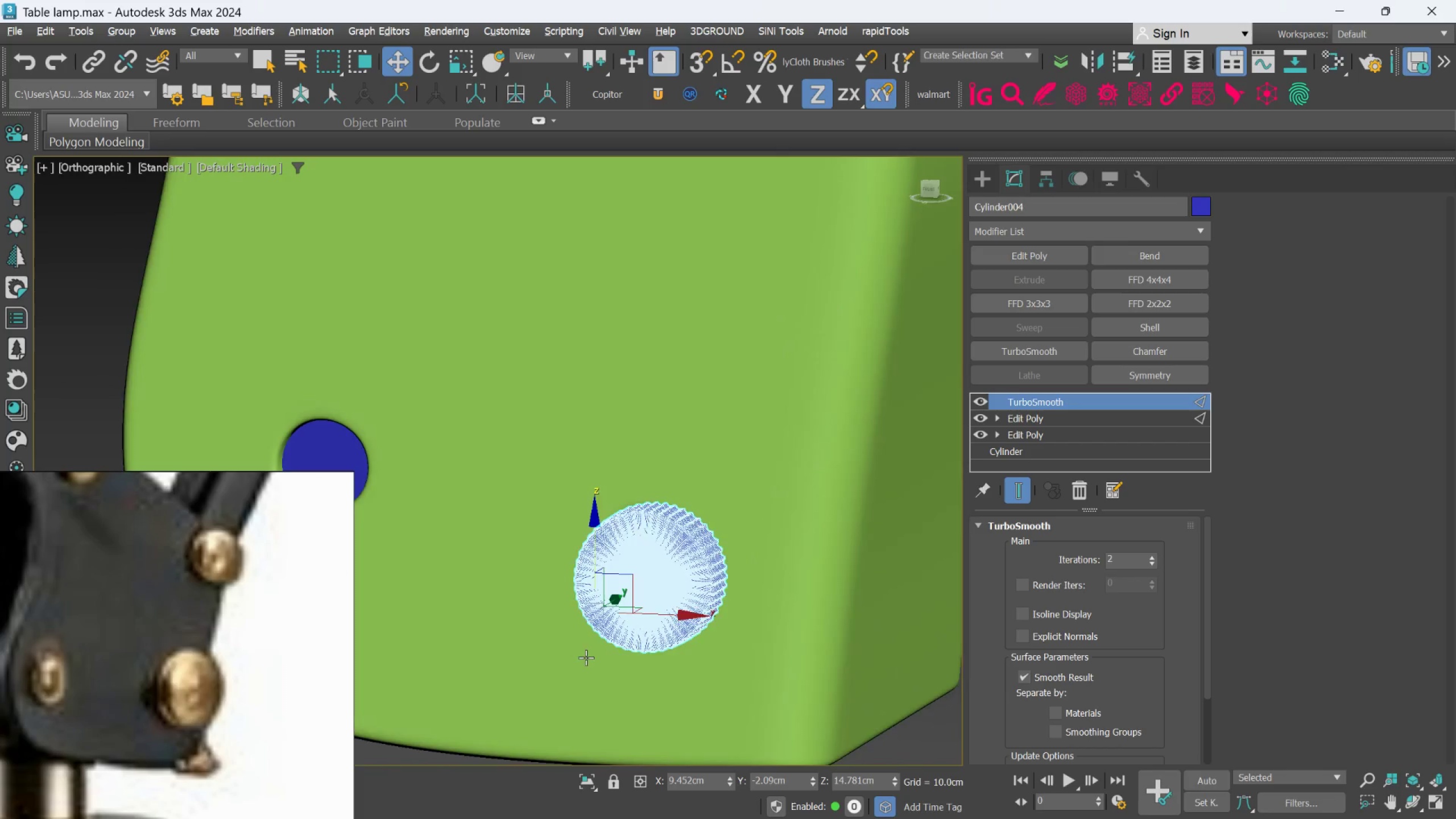 
key(Alt+AltLeft)
 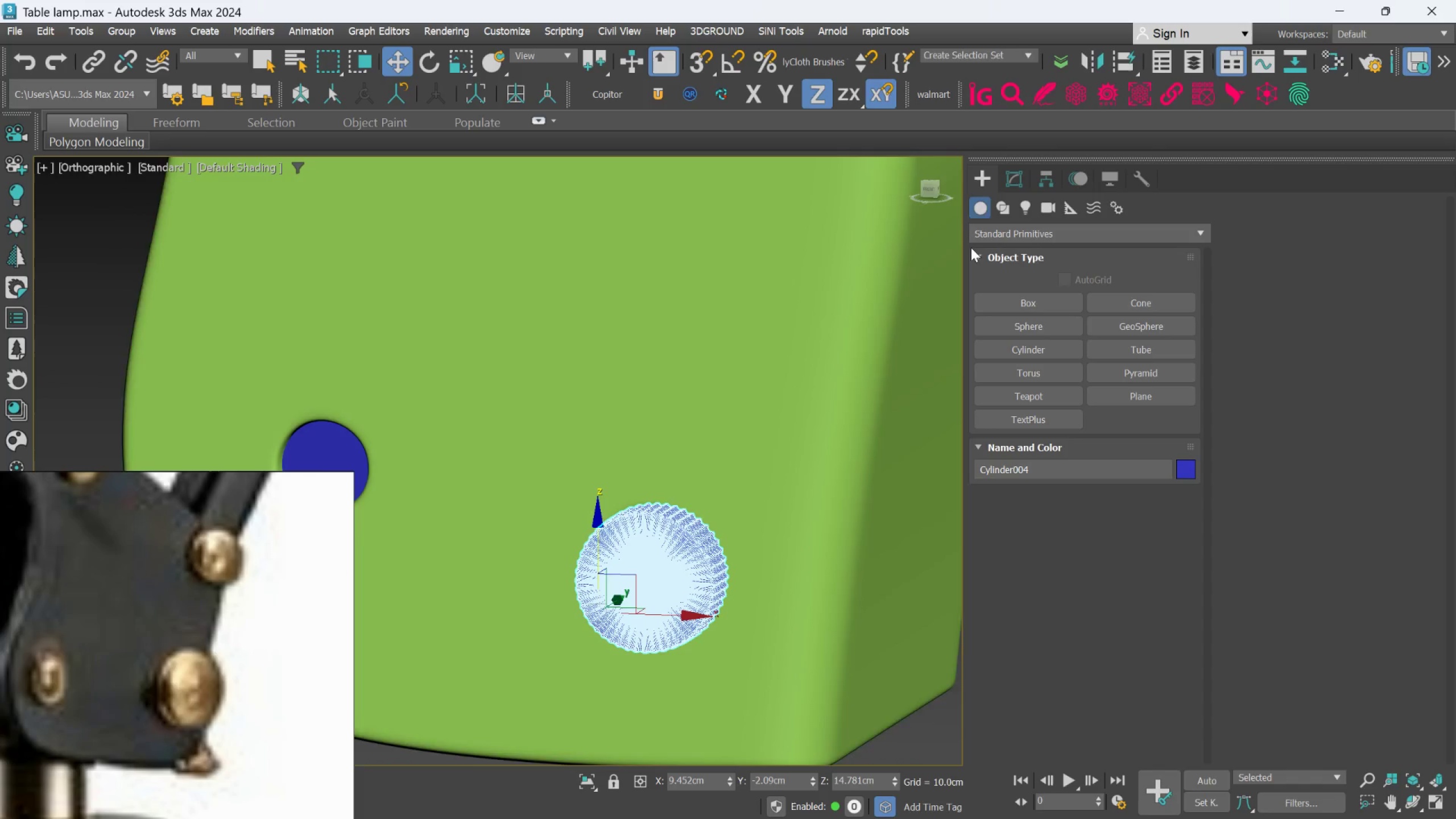 
scroll: coordinate [896, 729], scroll_direction: down, amount: 1.0
 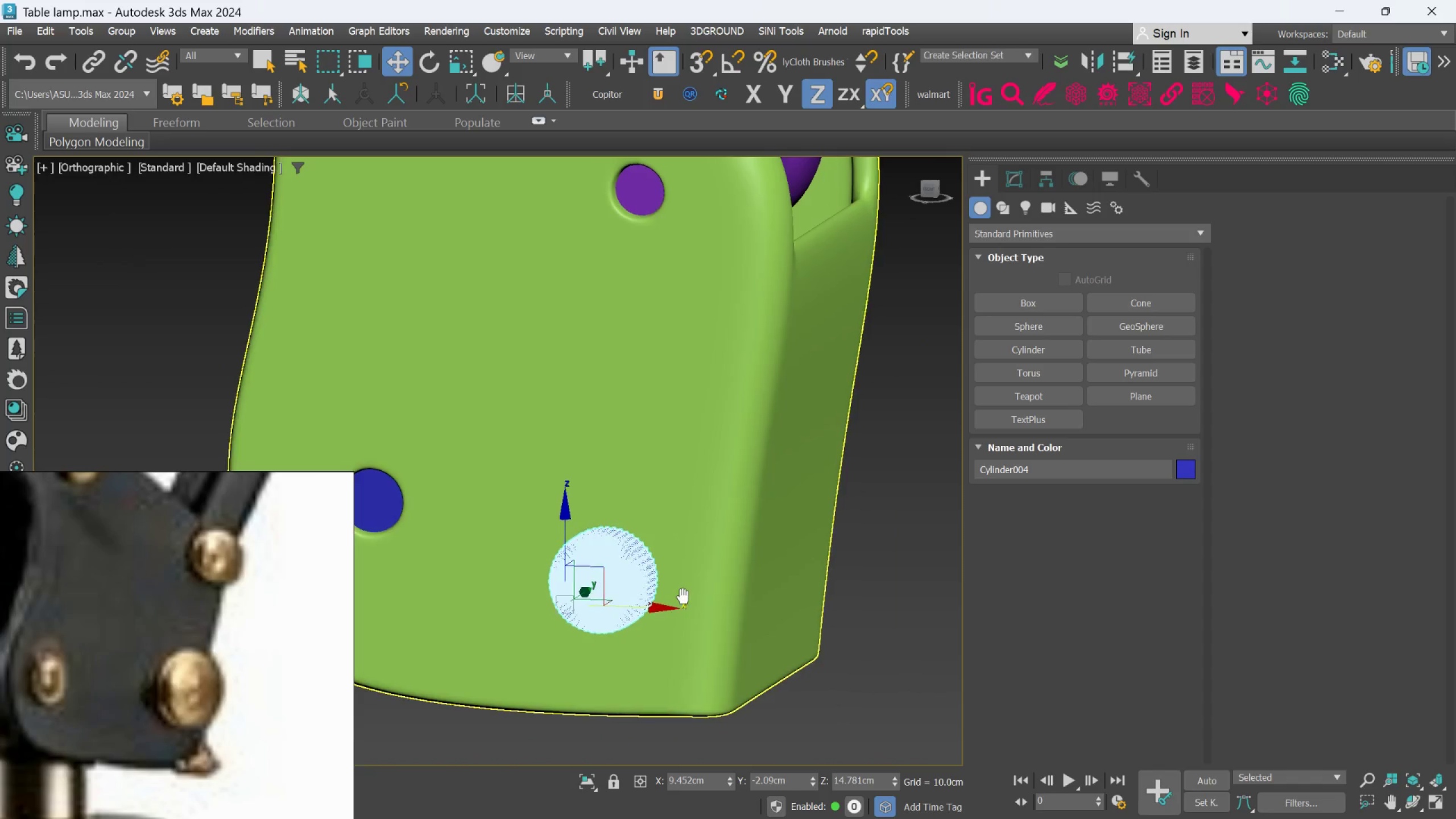 
left_click([871, 648])
 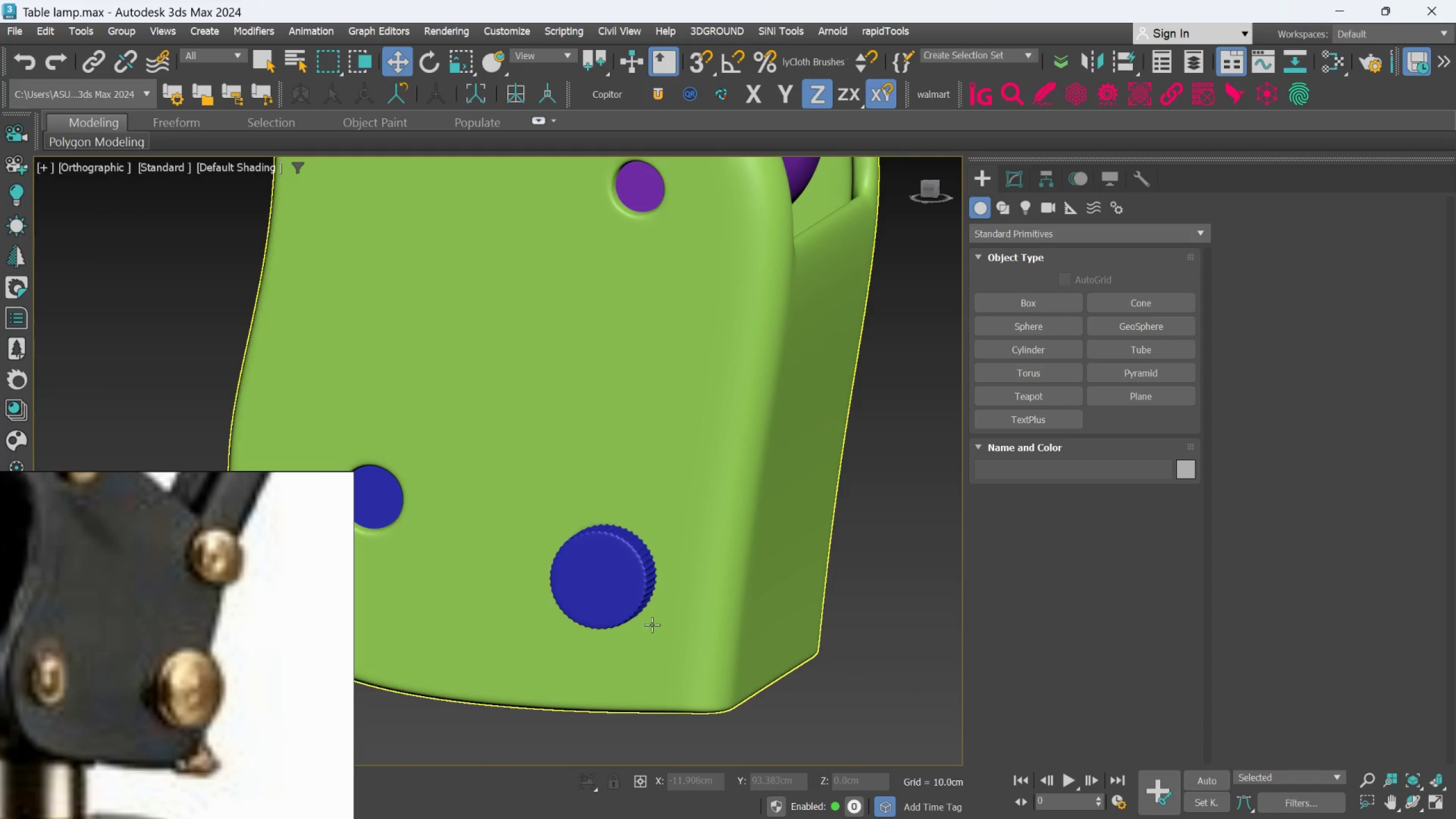 
scroll: coordinate [639, 605], scroll_direction: up, amount: 2.0
 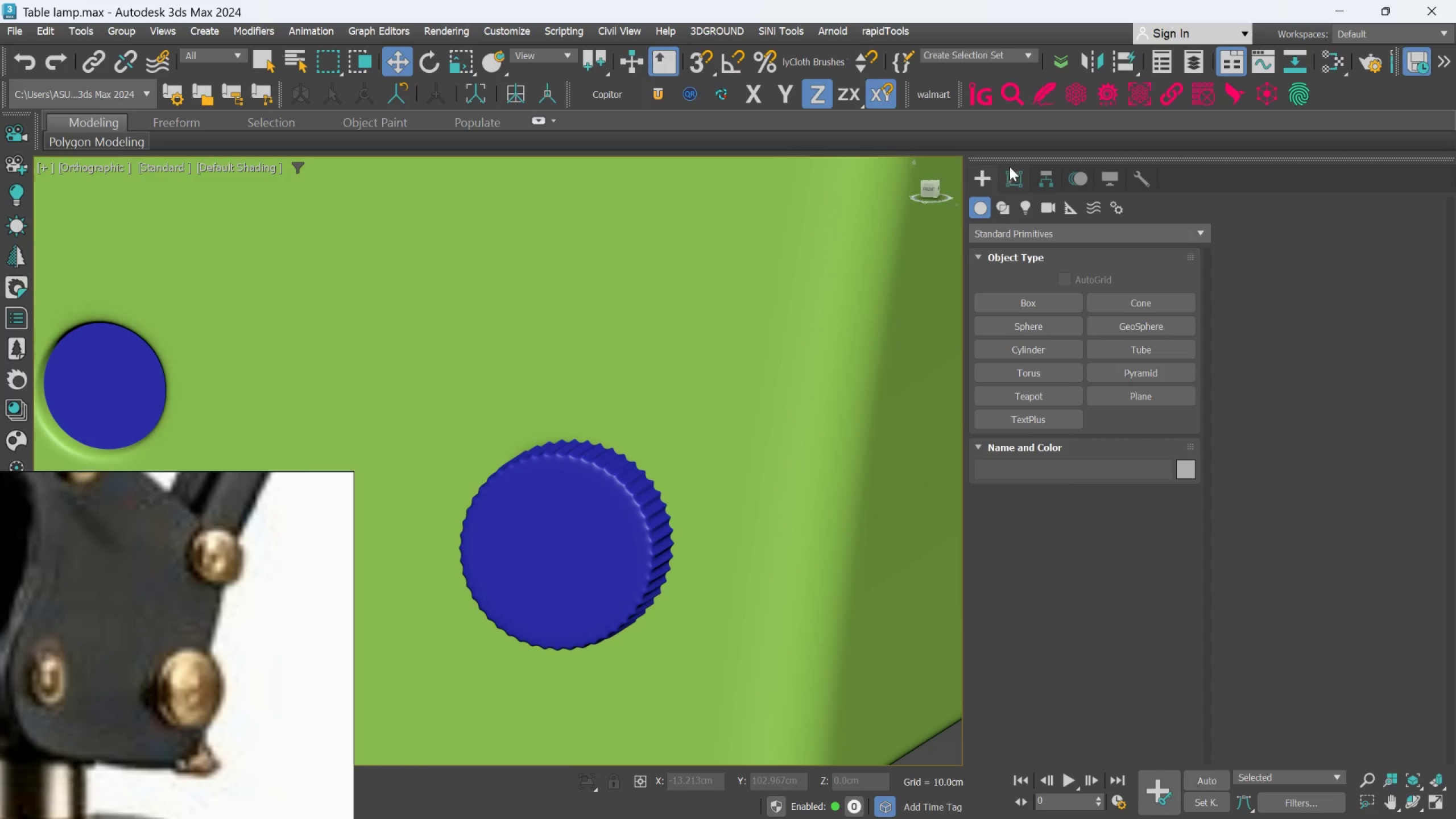 
left_click([1011, 173])
 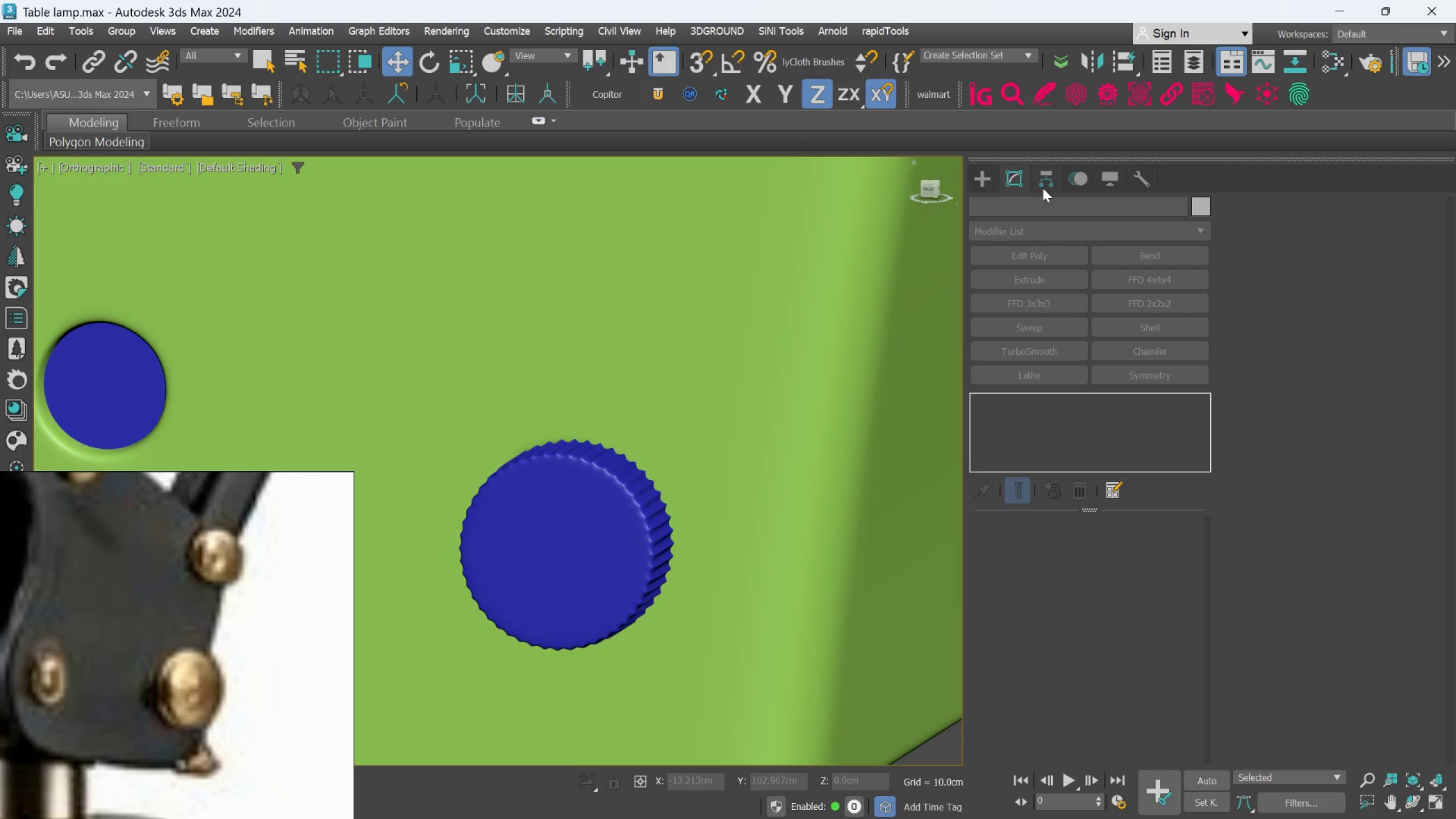 
left_click([1043, 182])
 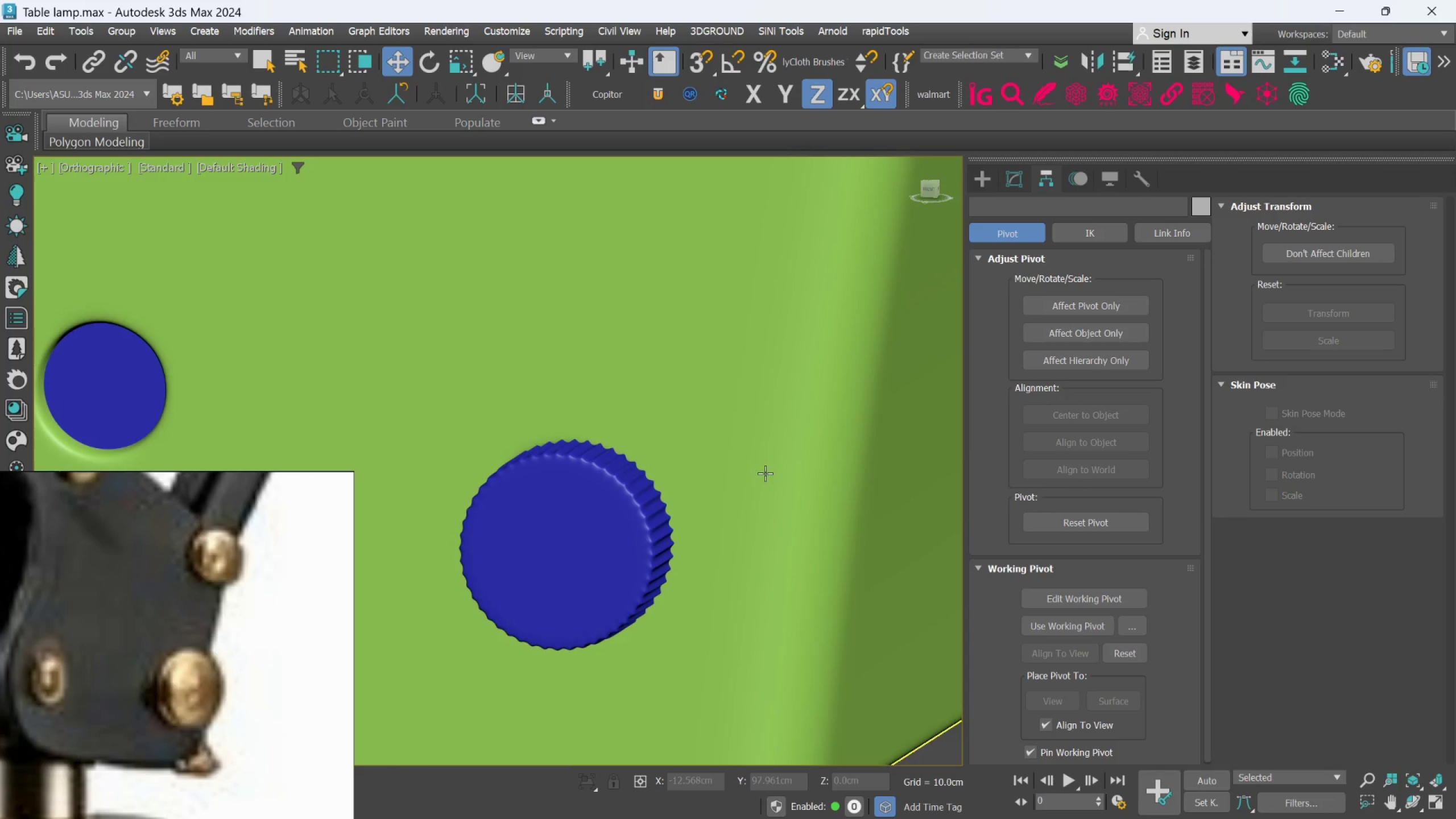 
left_click([603, 567])
 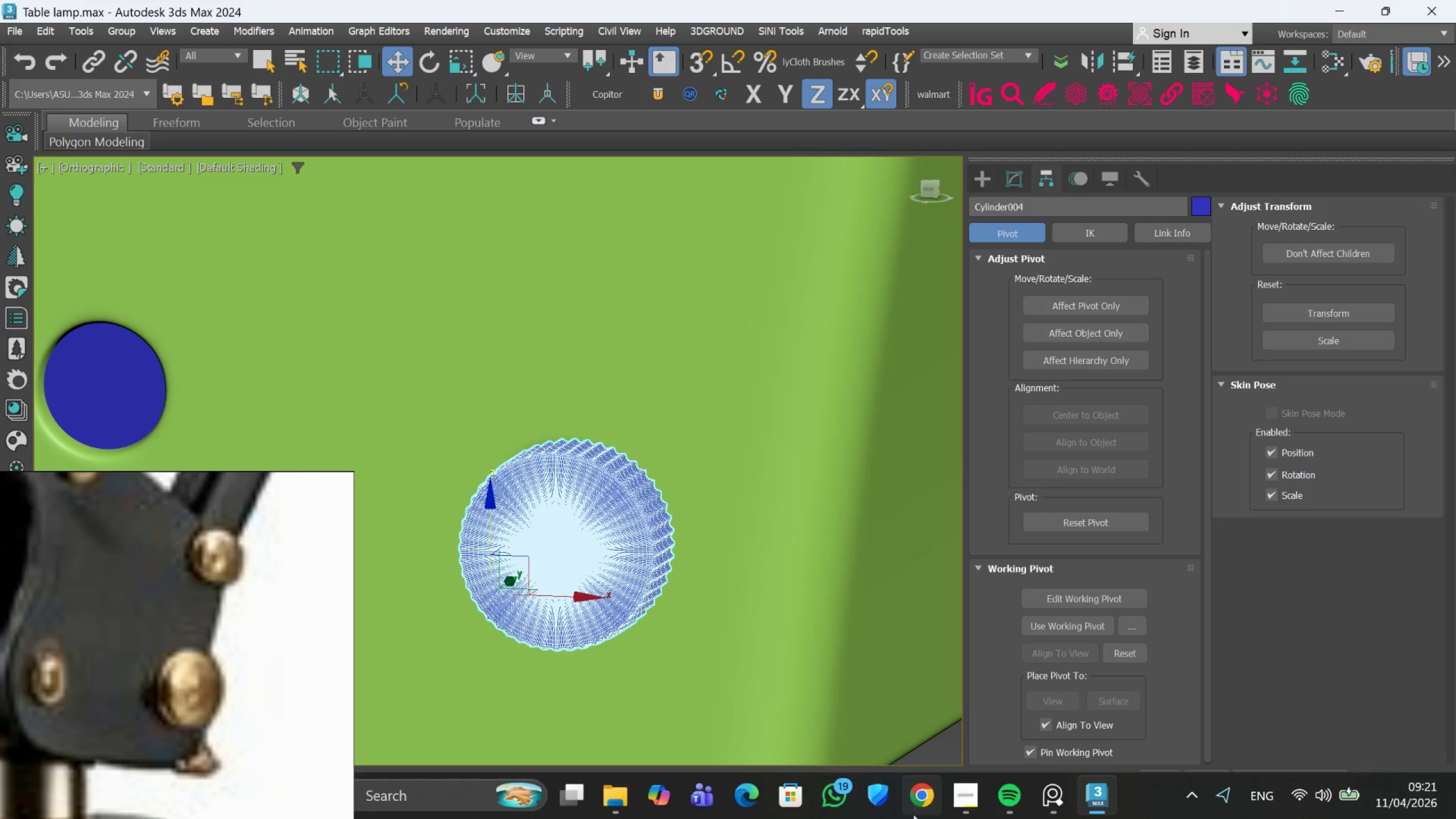 
left_click([957, 742])